 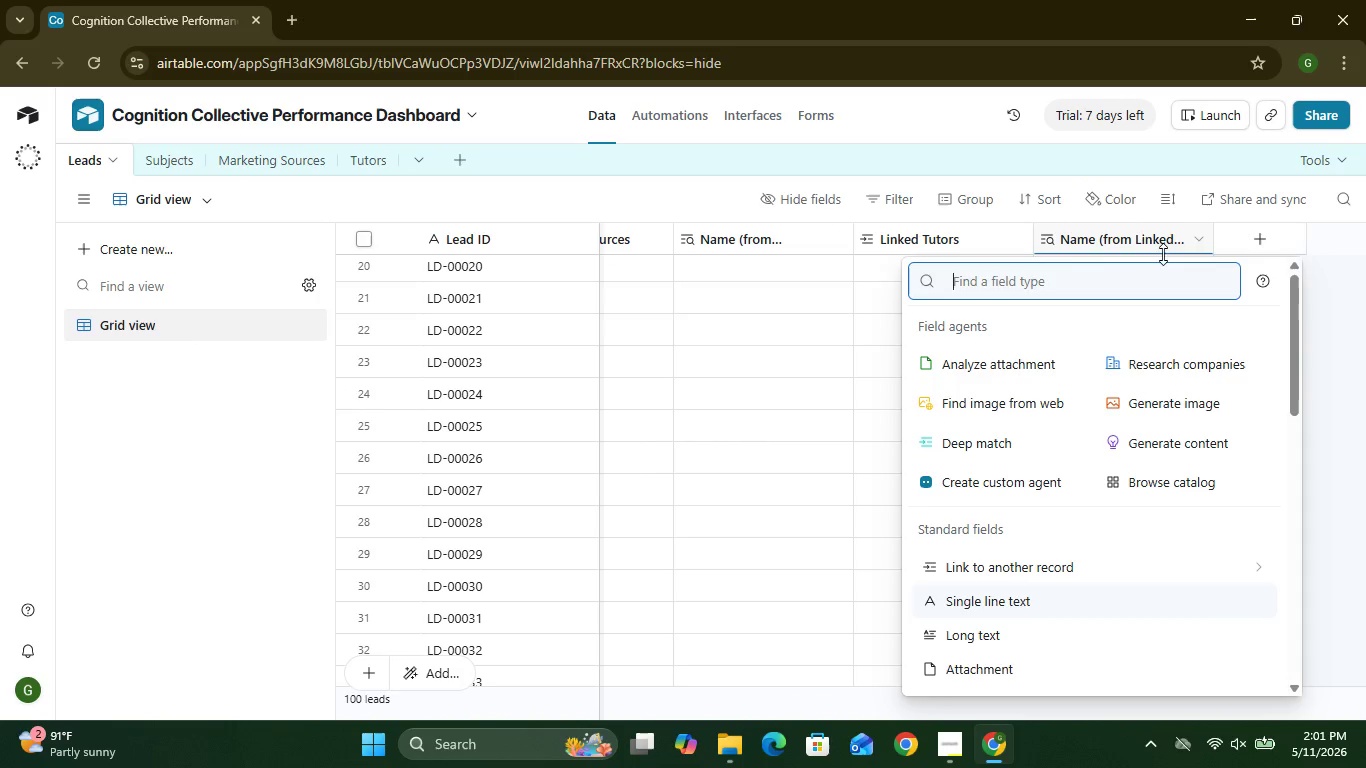 
left_click([812, 318])
 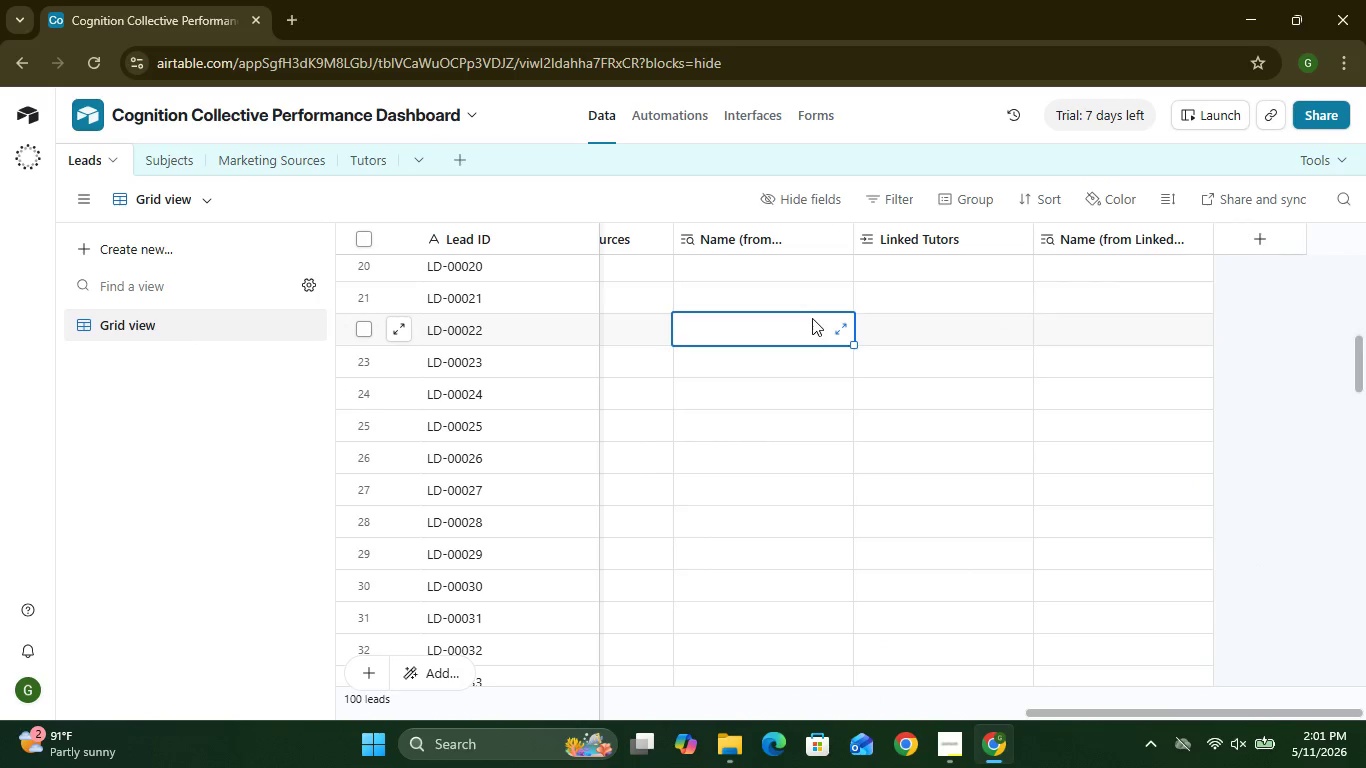 
double_click([812, 318])
 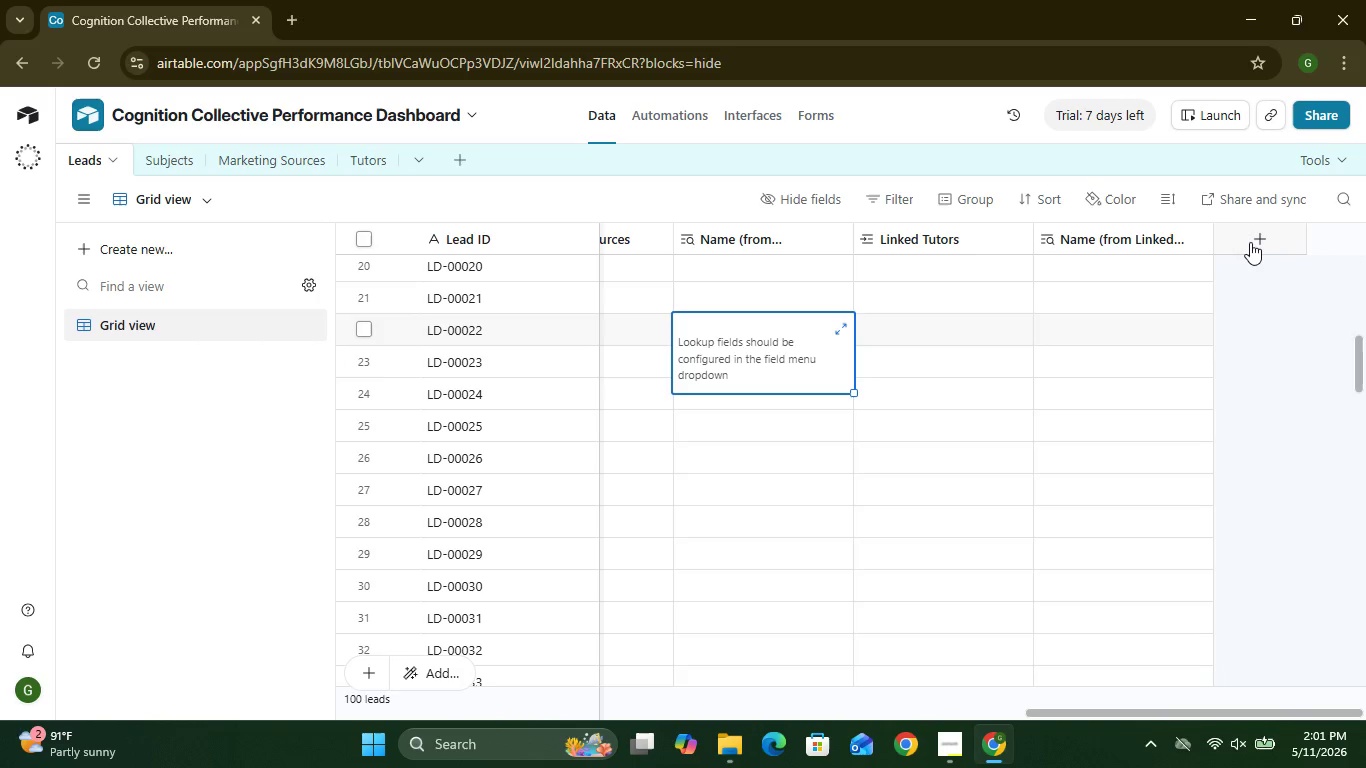 
left_click([1243, 240])
 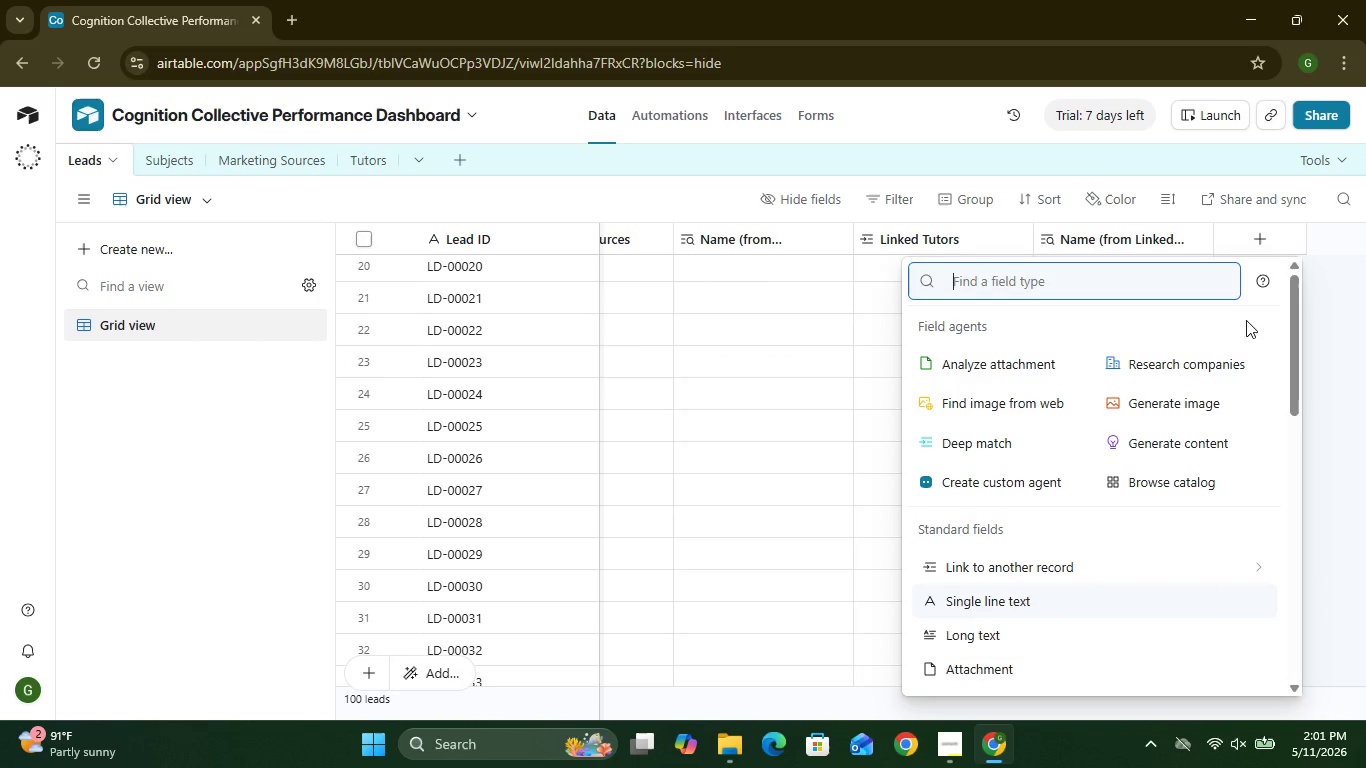 
wait(5.88)
 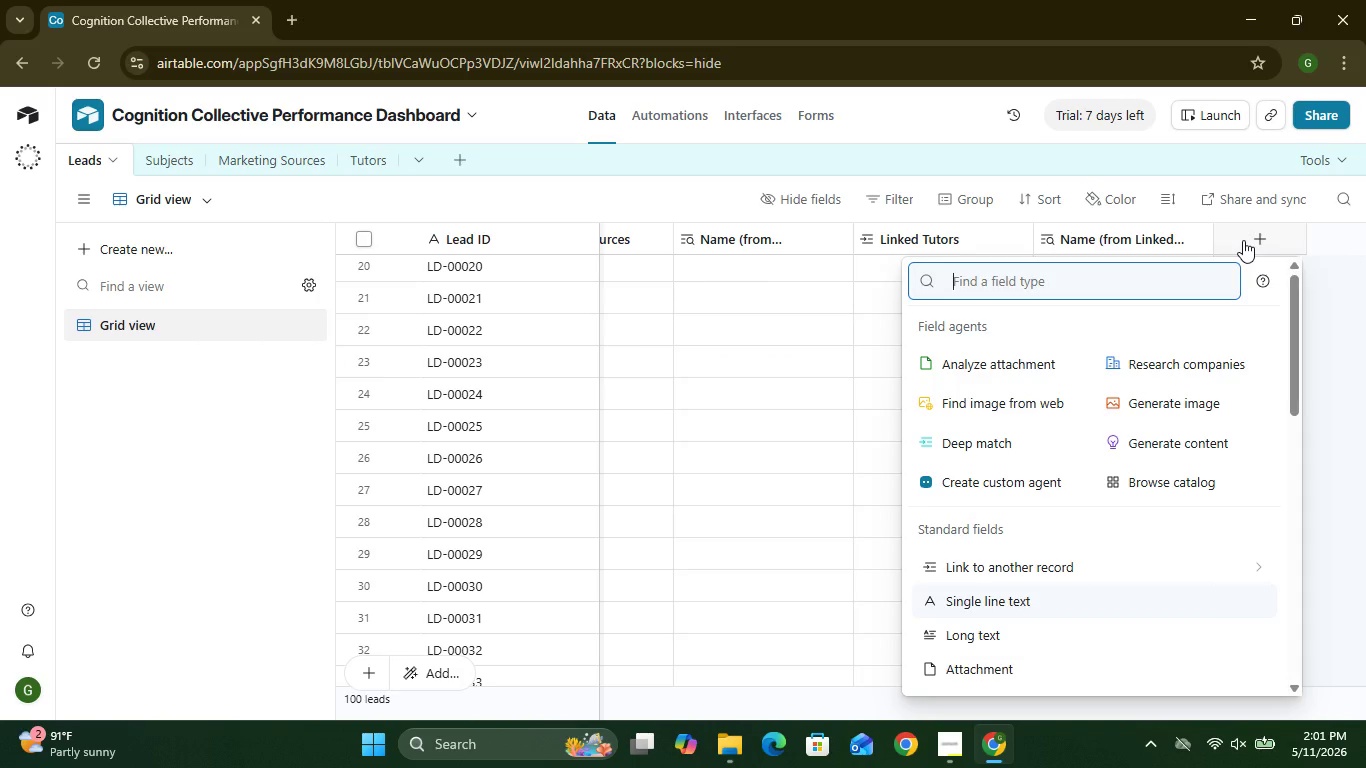 
mouse_move([1001, 584])
 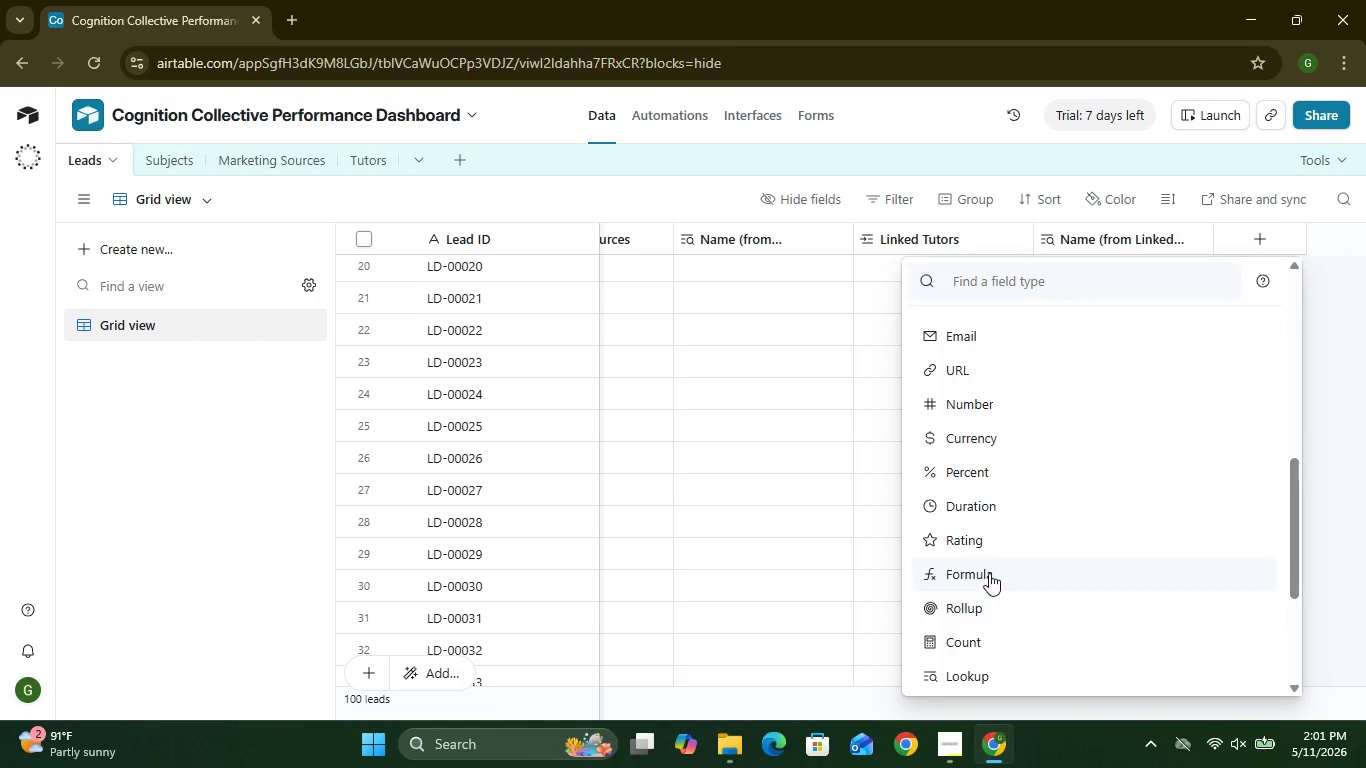 
left_click([989, 573])
 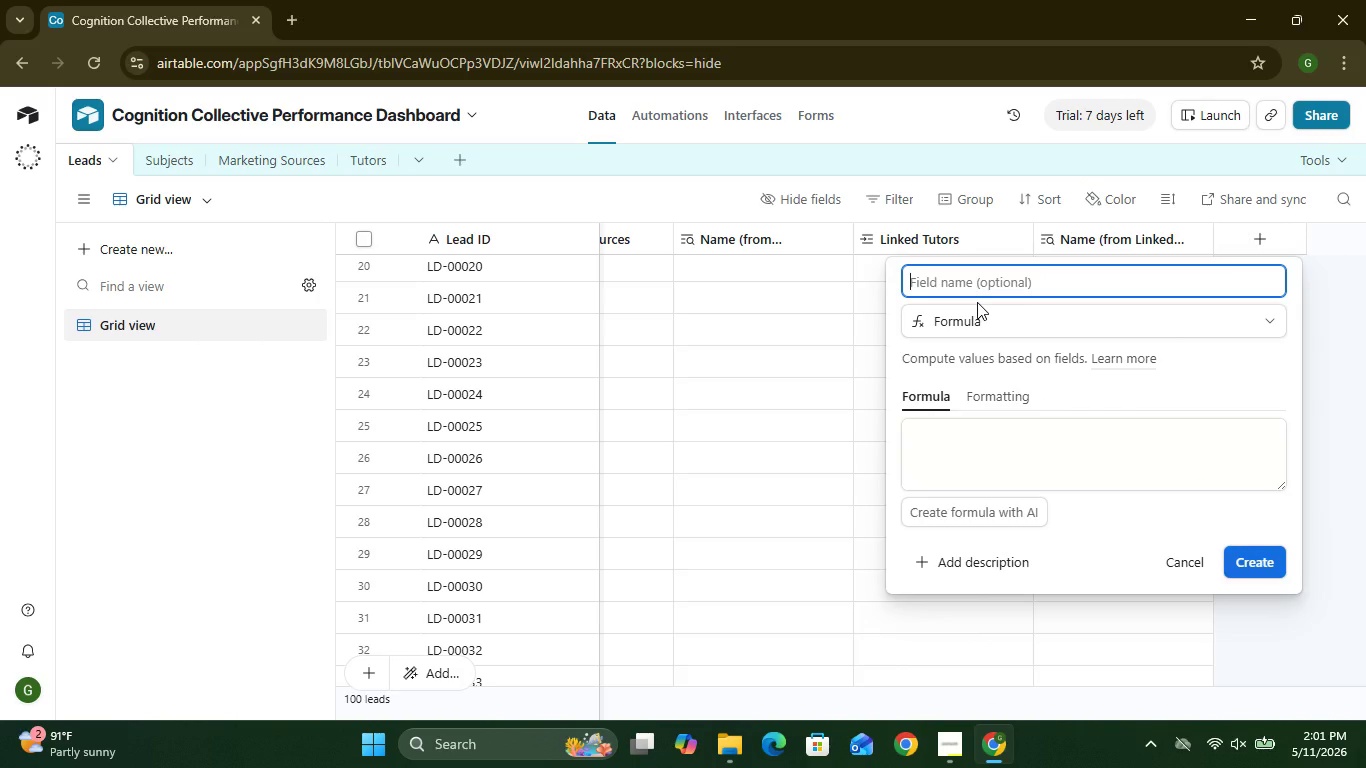 
wait(7.5)
 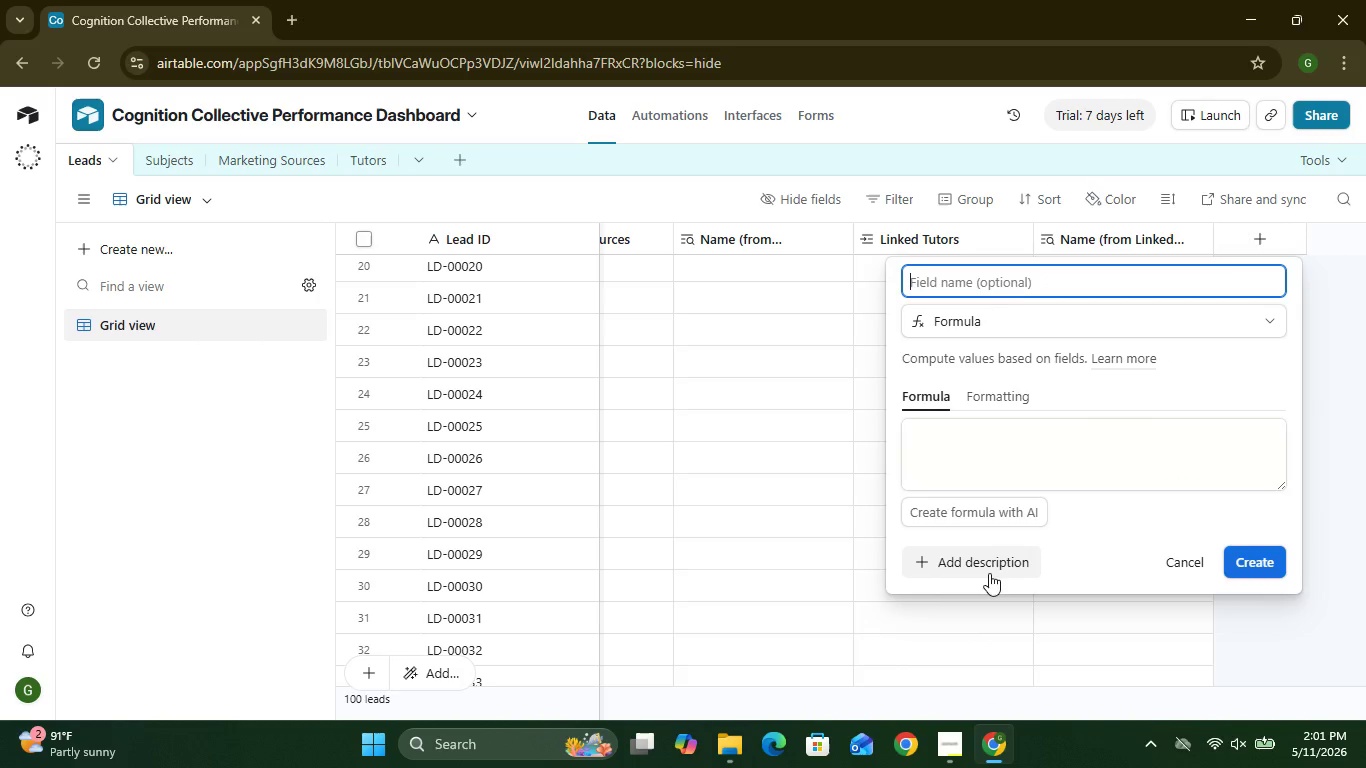 
left_click([973, 282])
 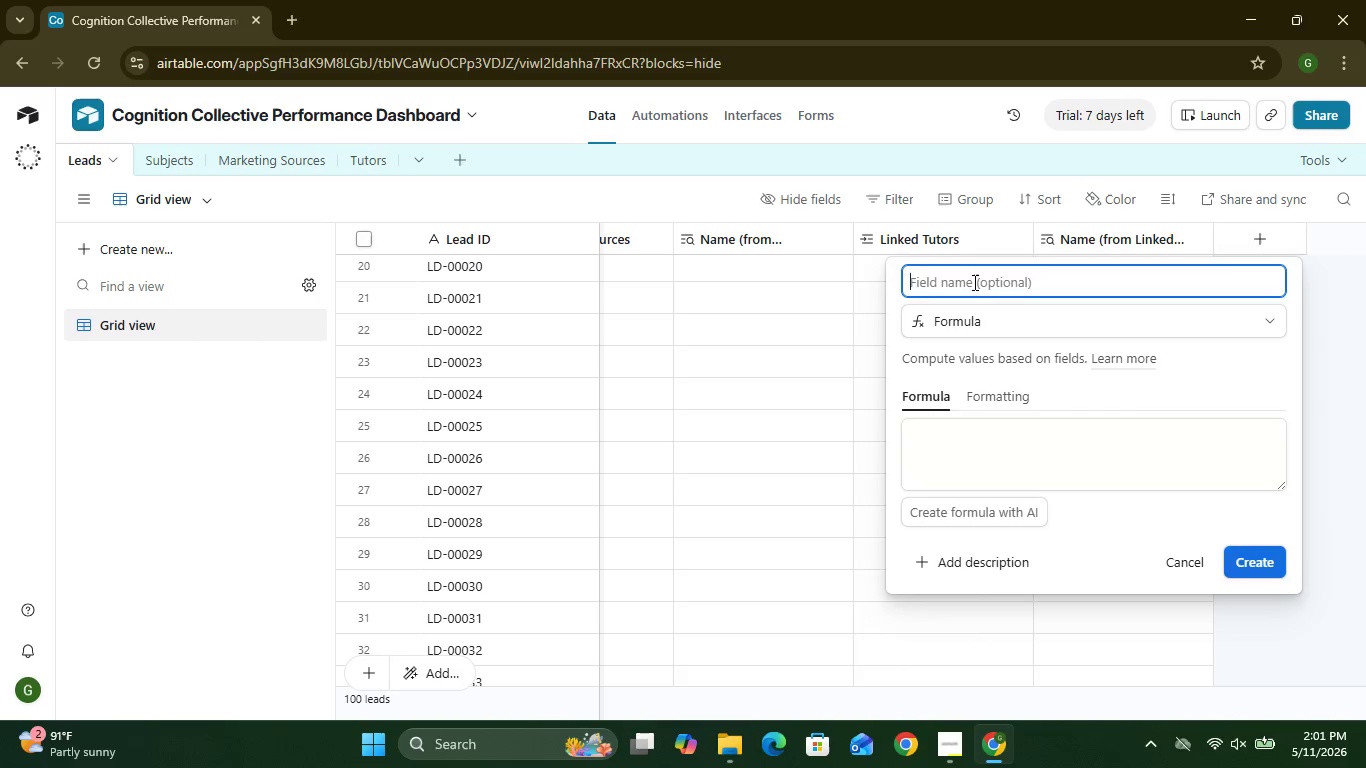 
type(En)
 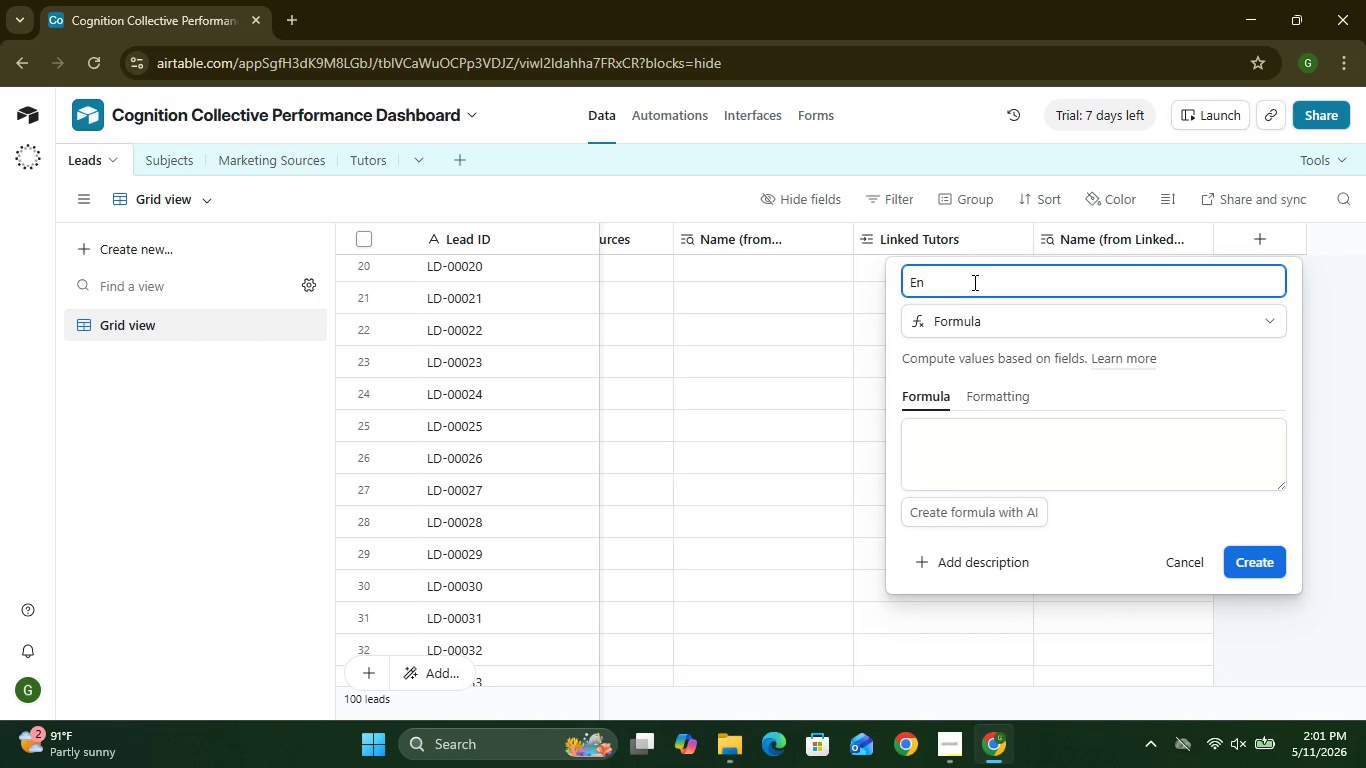 
type(rollment Flag)
 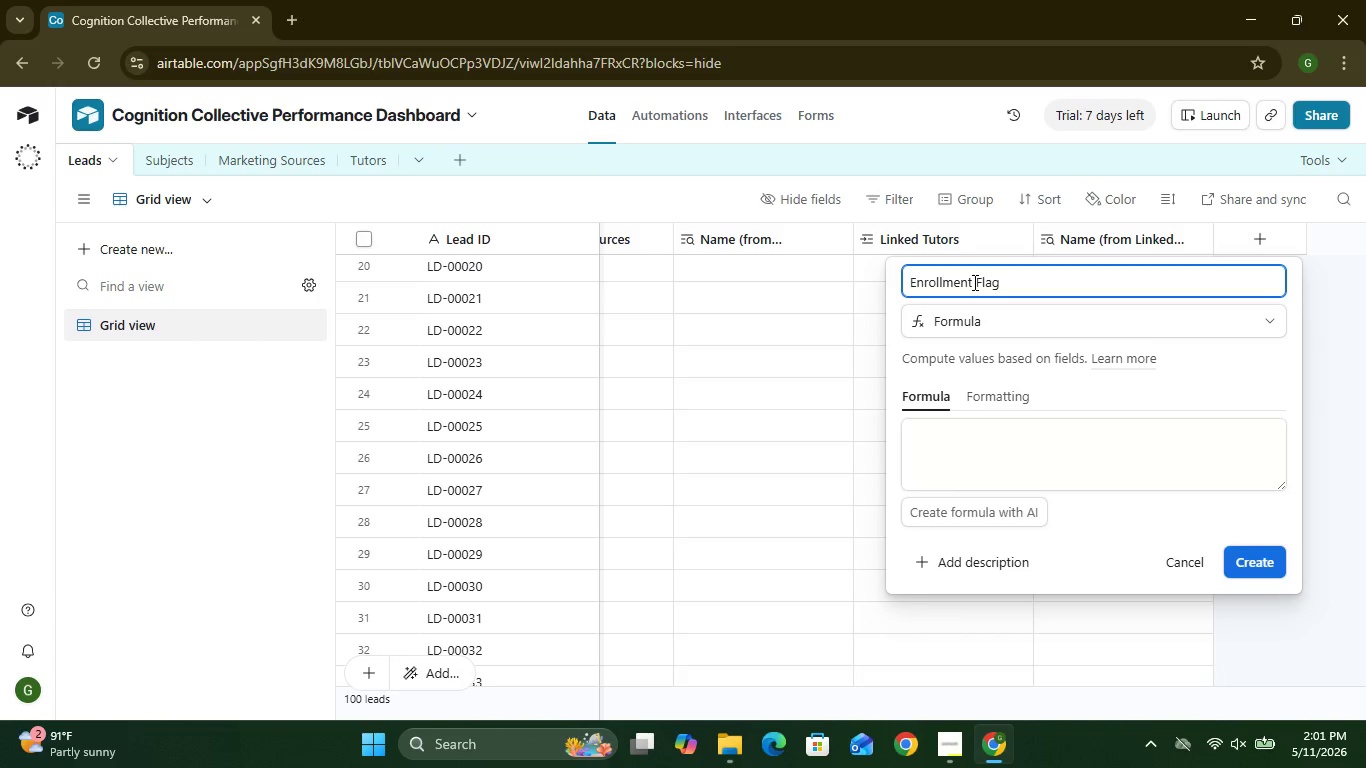 
left_click([999, 467])
 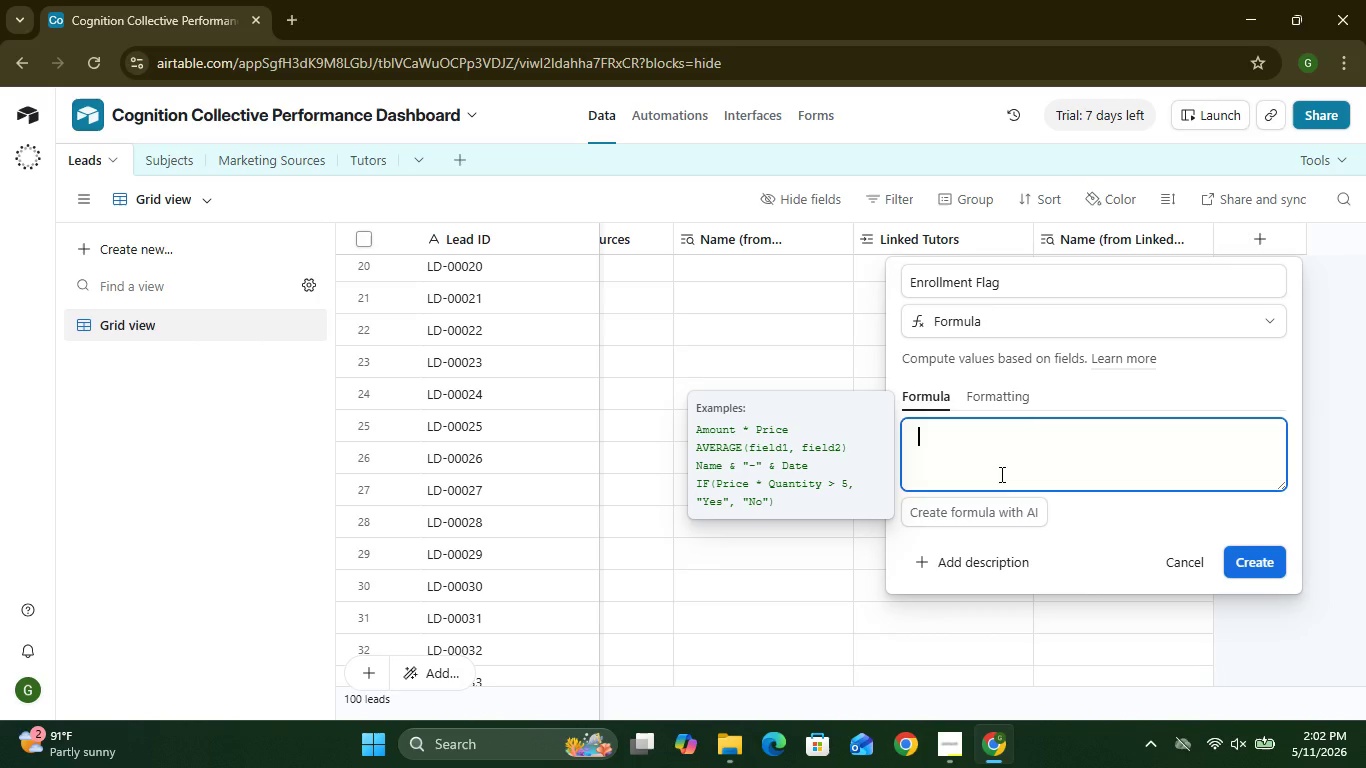 
wait(5.97)
 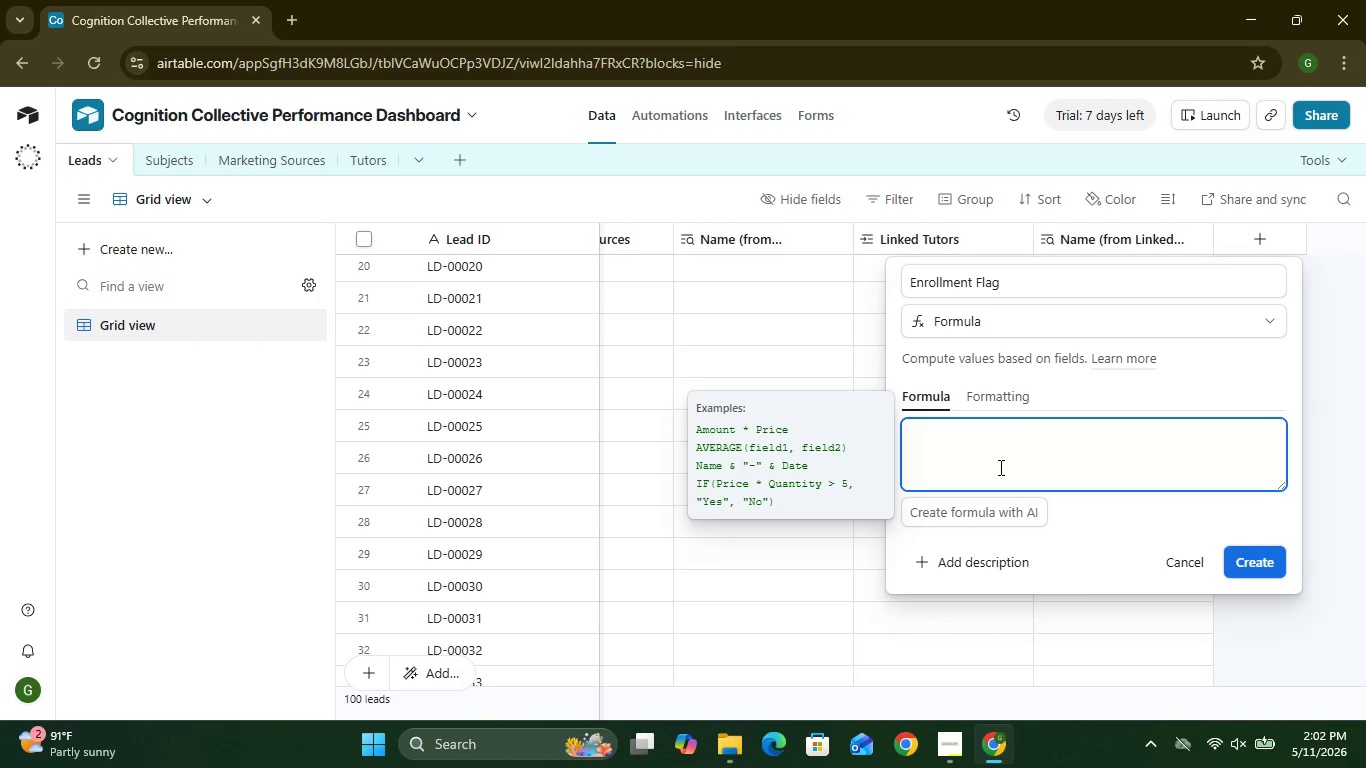 
type(IF({)
 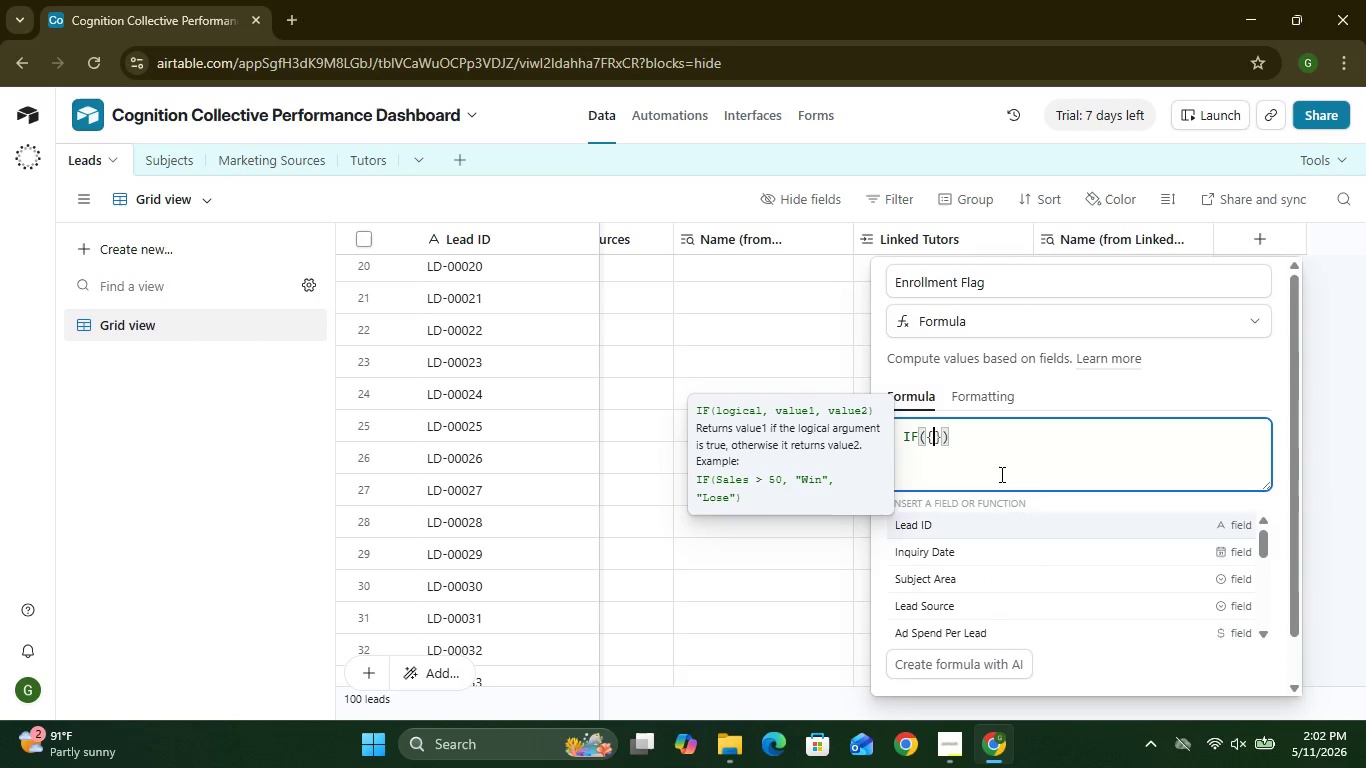 
type(Enrolm)
key(Backspace)
type(lment Staty)
key(Backspace)
type(us)
 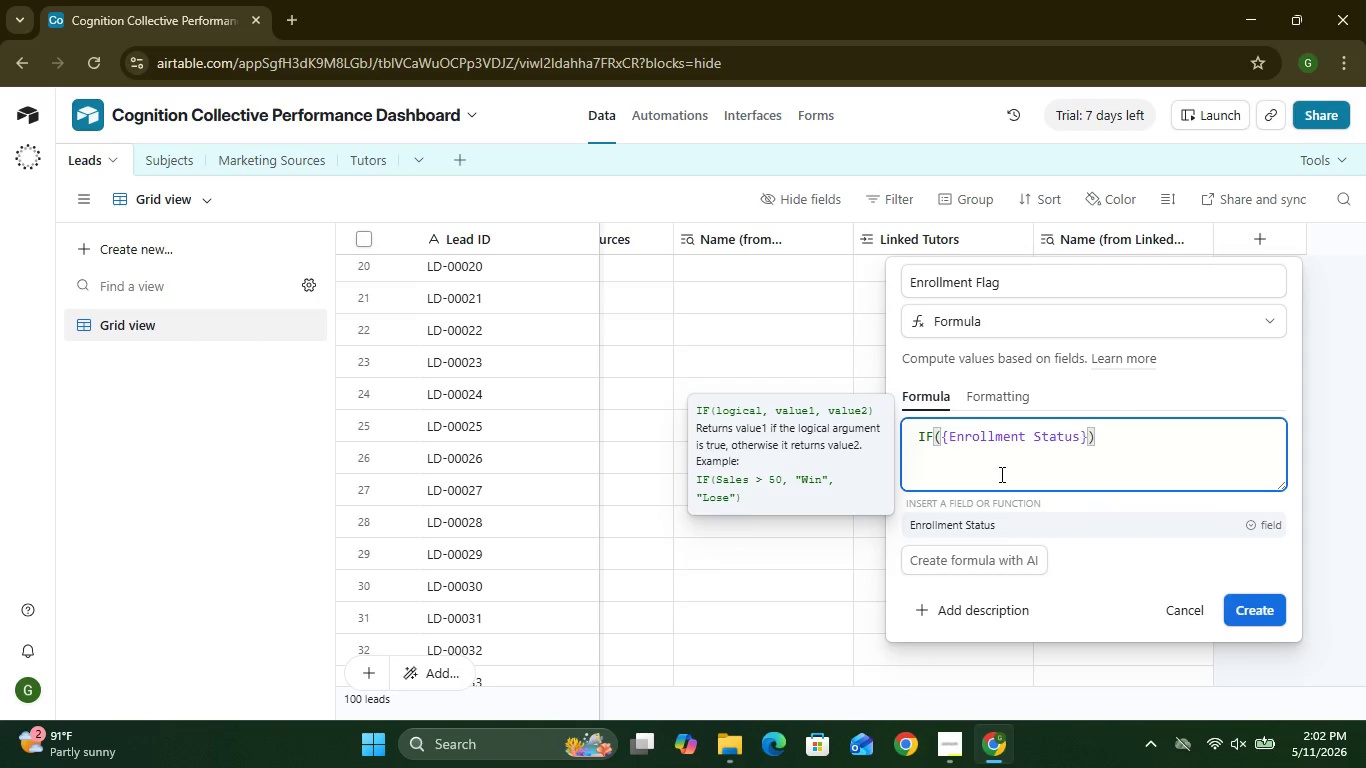 
left_click([1091, 429])
 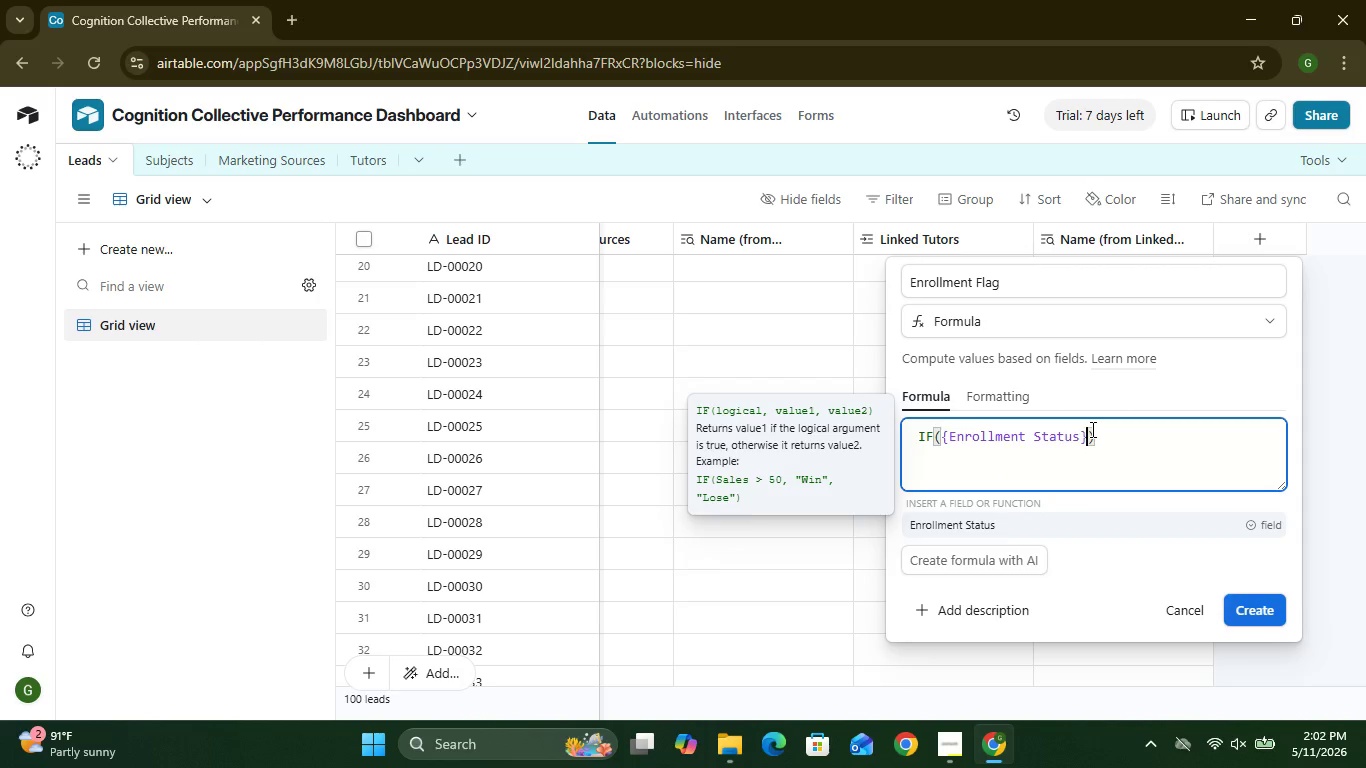 
key(Equal)
 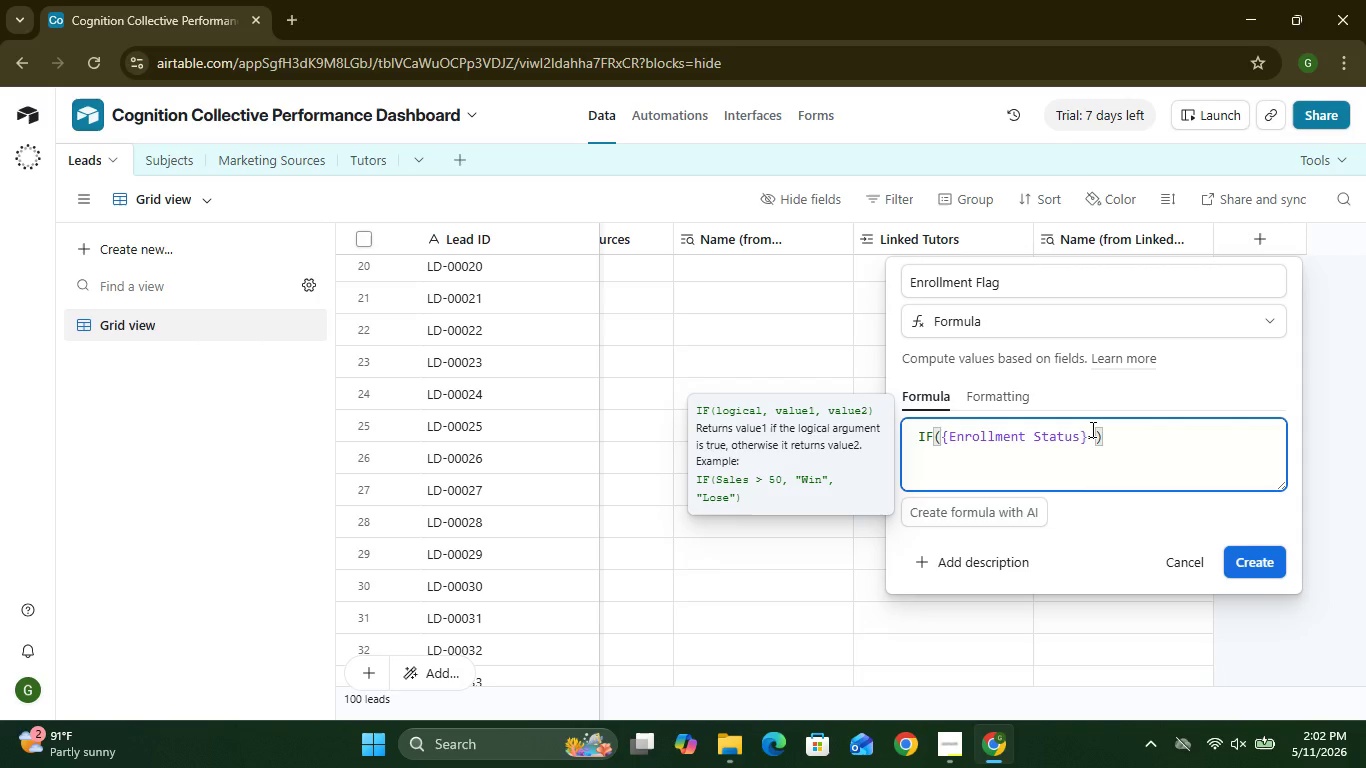 
key(Shift+Quote)
 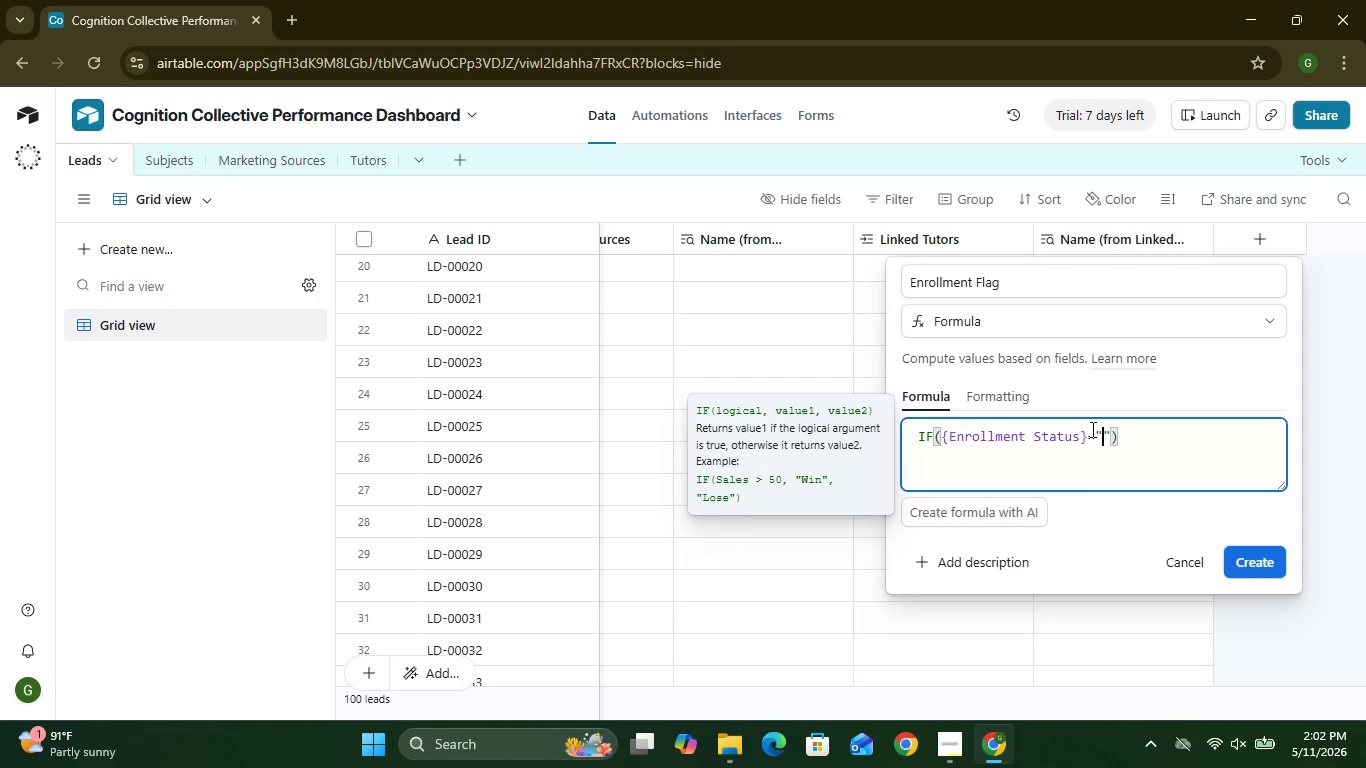 
type(En)
 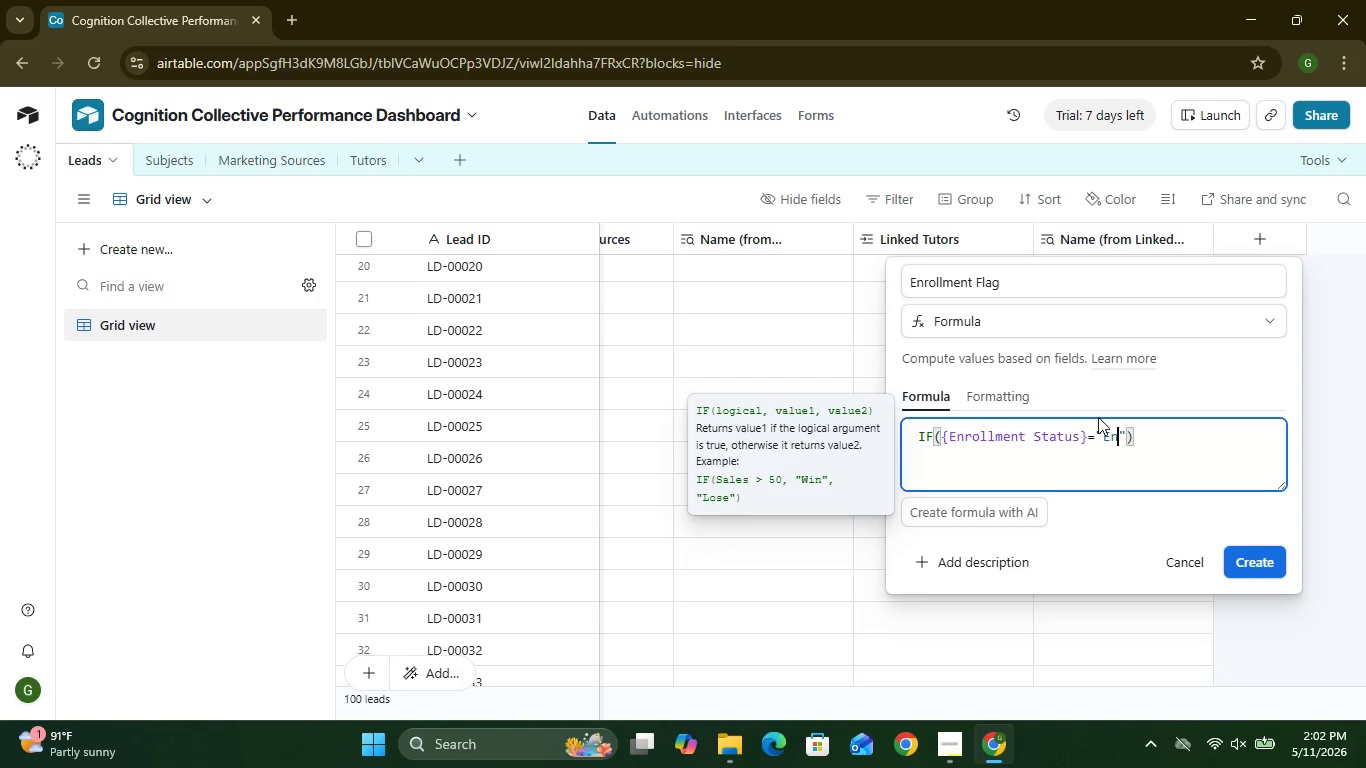 
type(t)
key(Backspace)
type(rolled)
 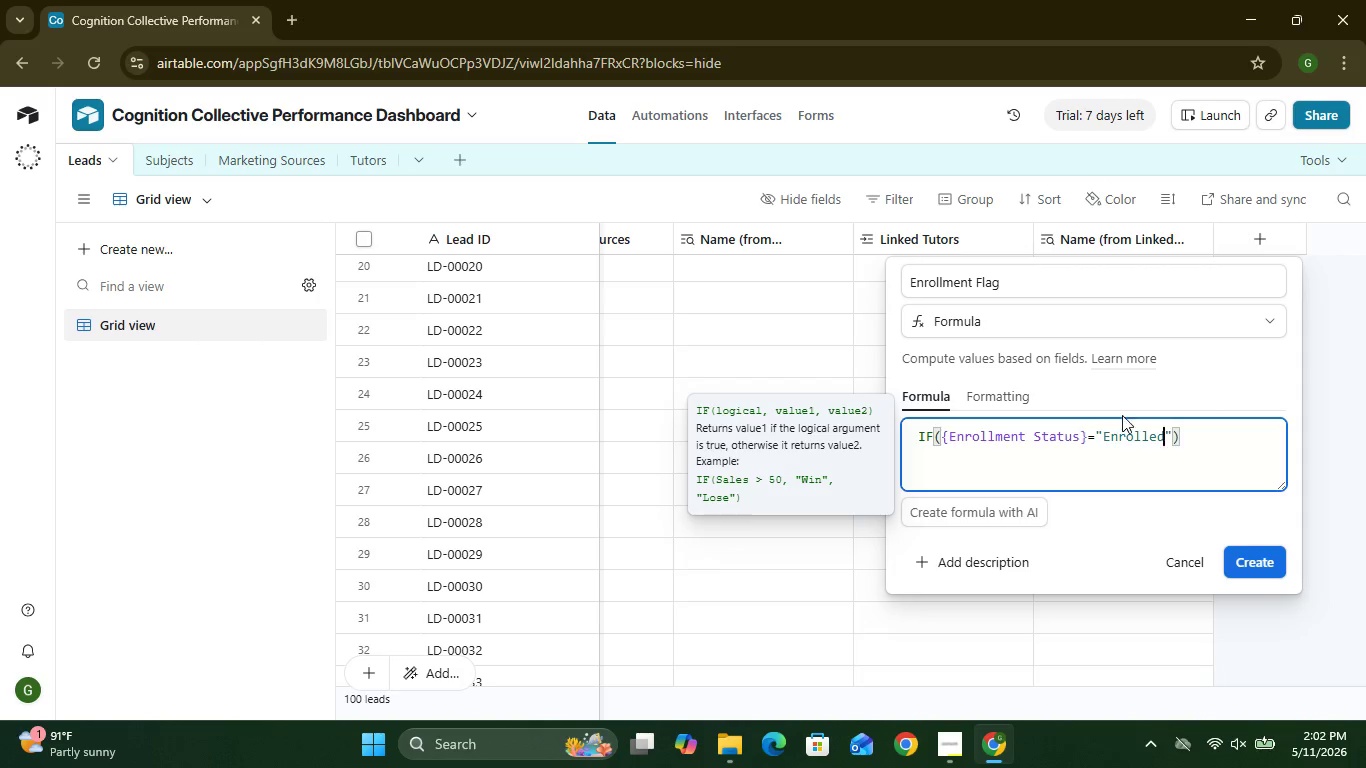 
wait(5.26)
 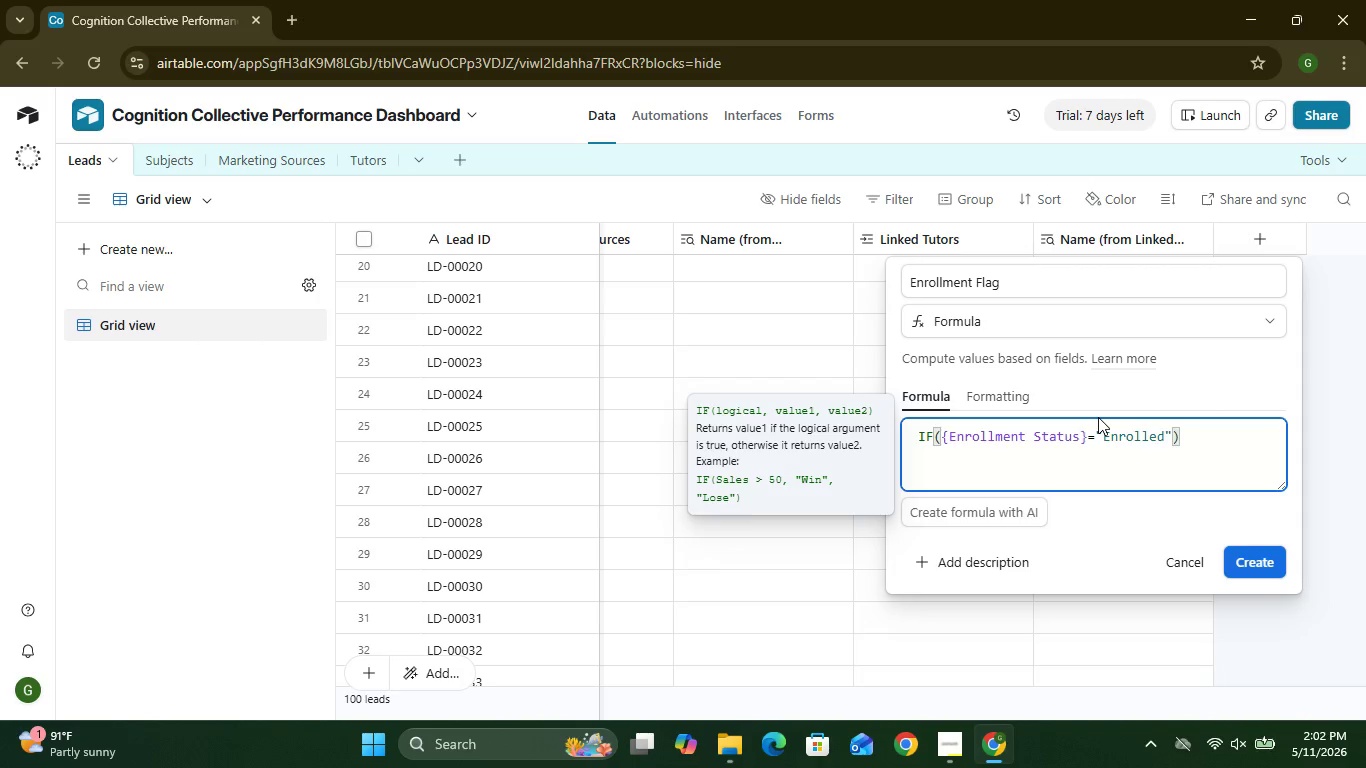 
left_click([1172, 432])
 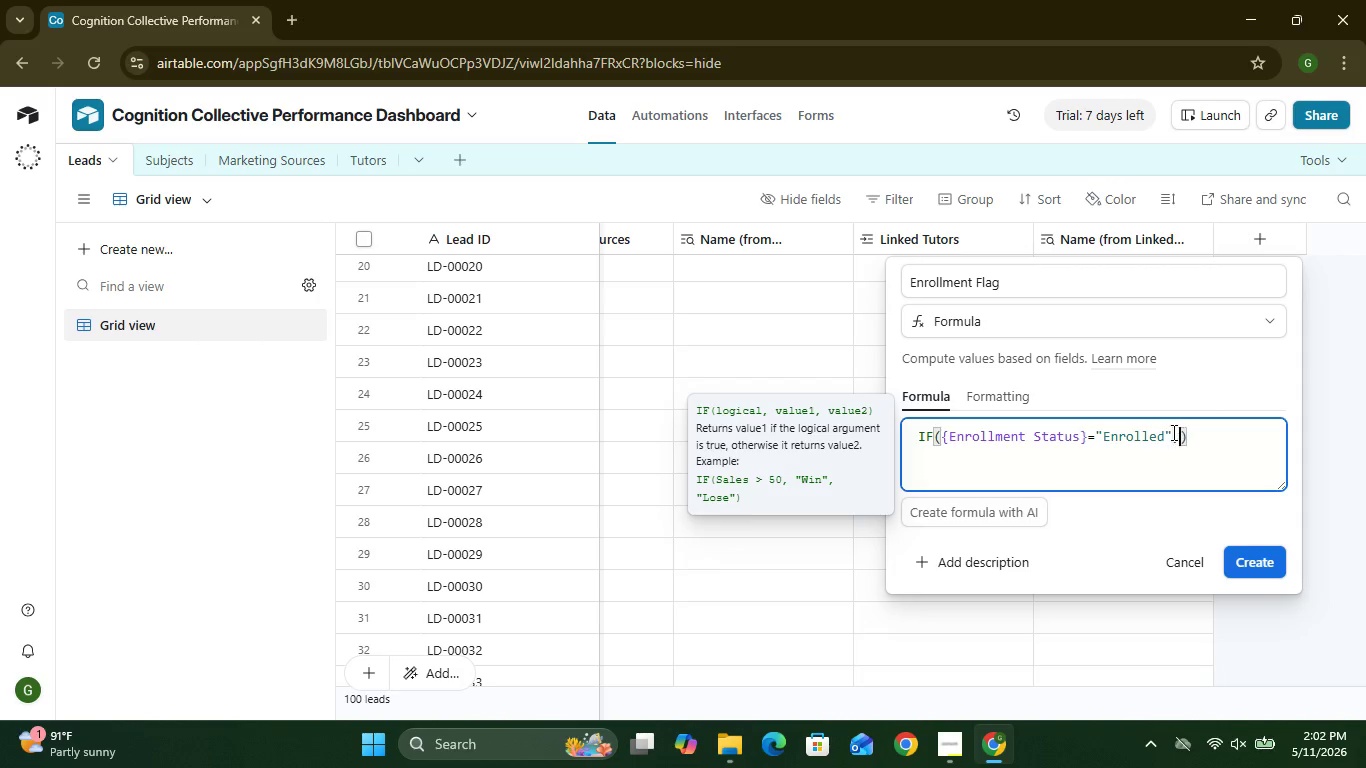 
key(Comma)
 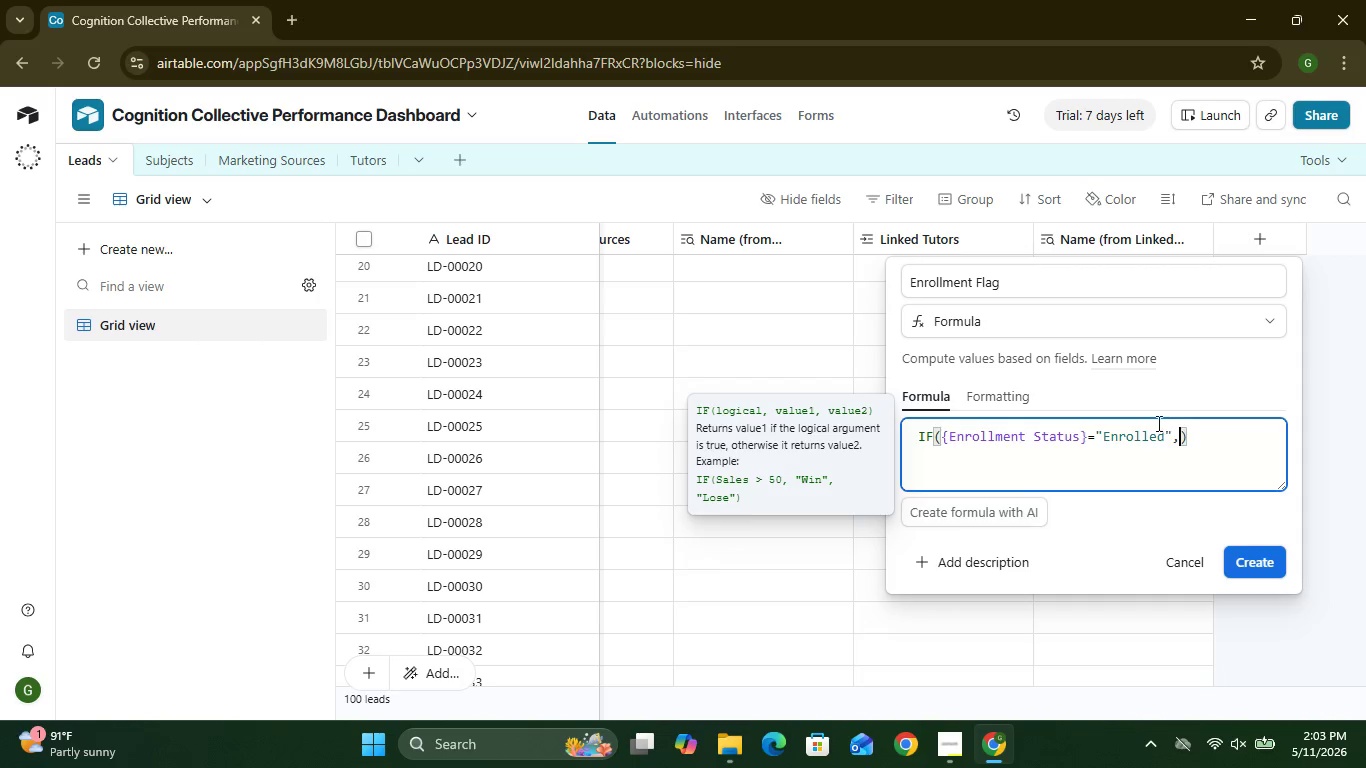 
wait(18.09)
 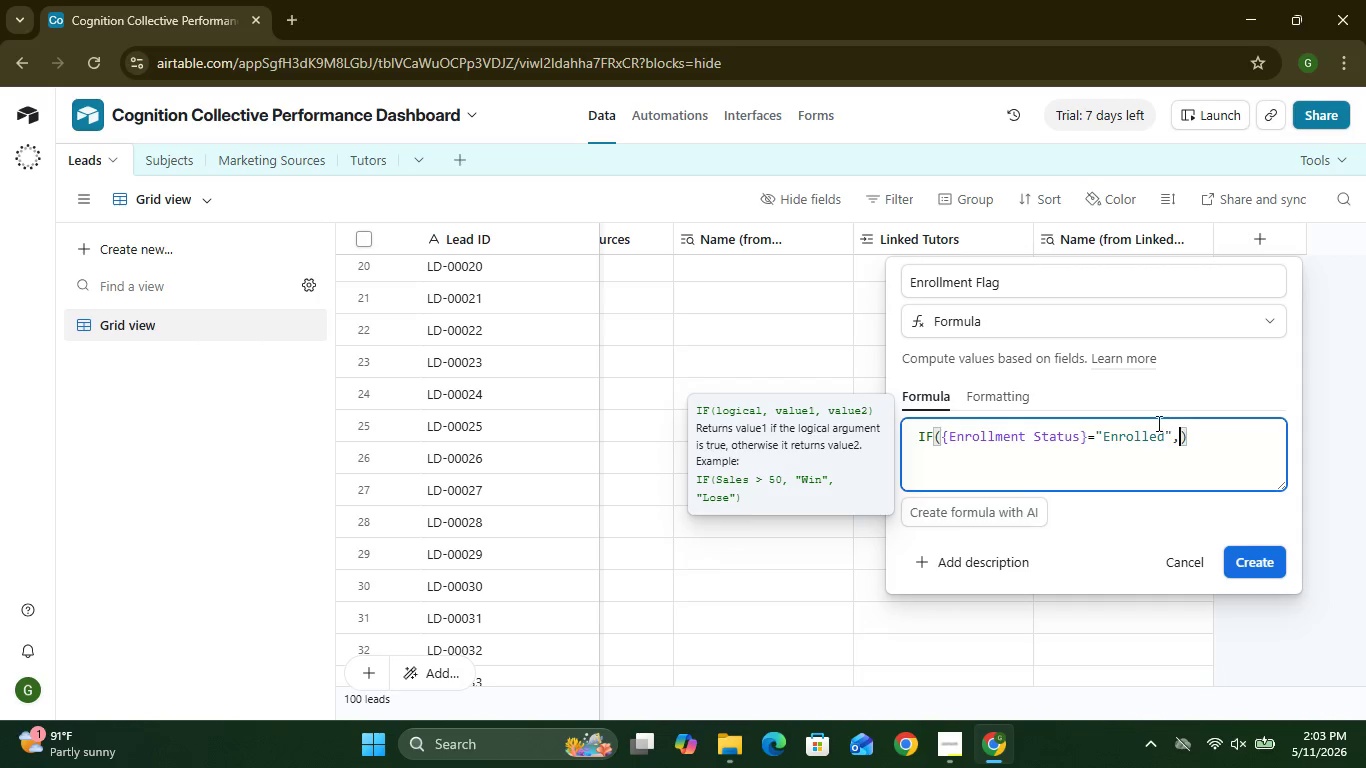 
key(1)
 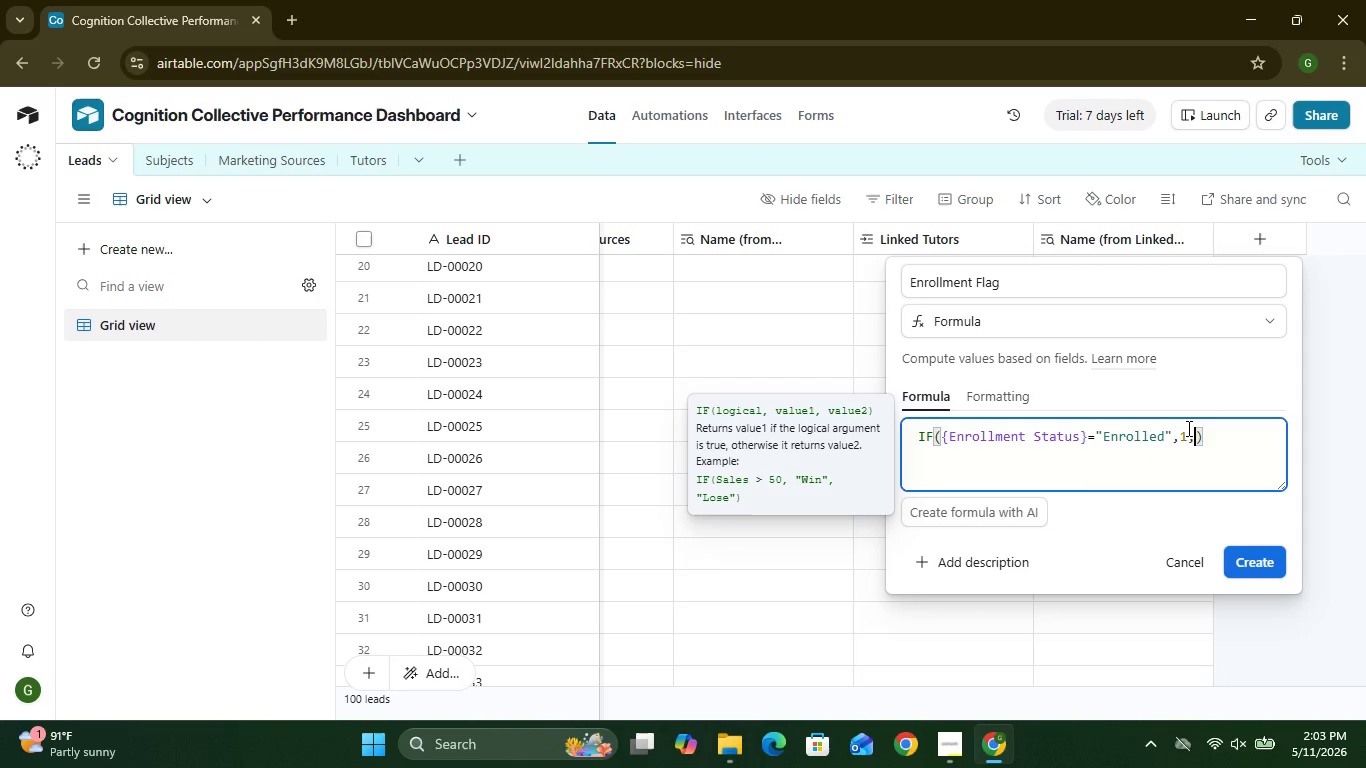 
key(Comma)
 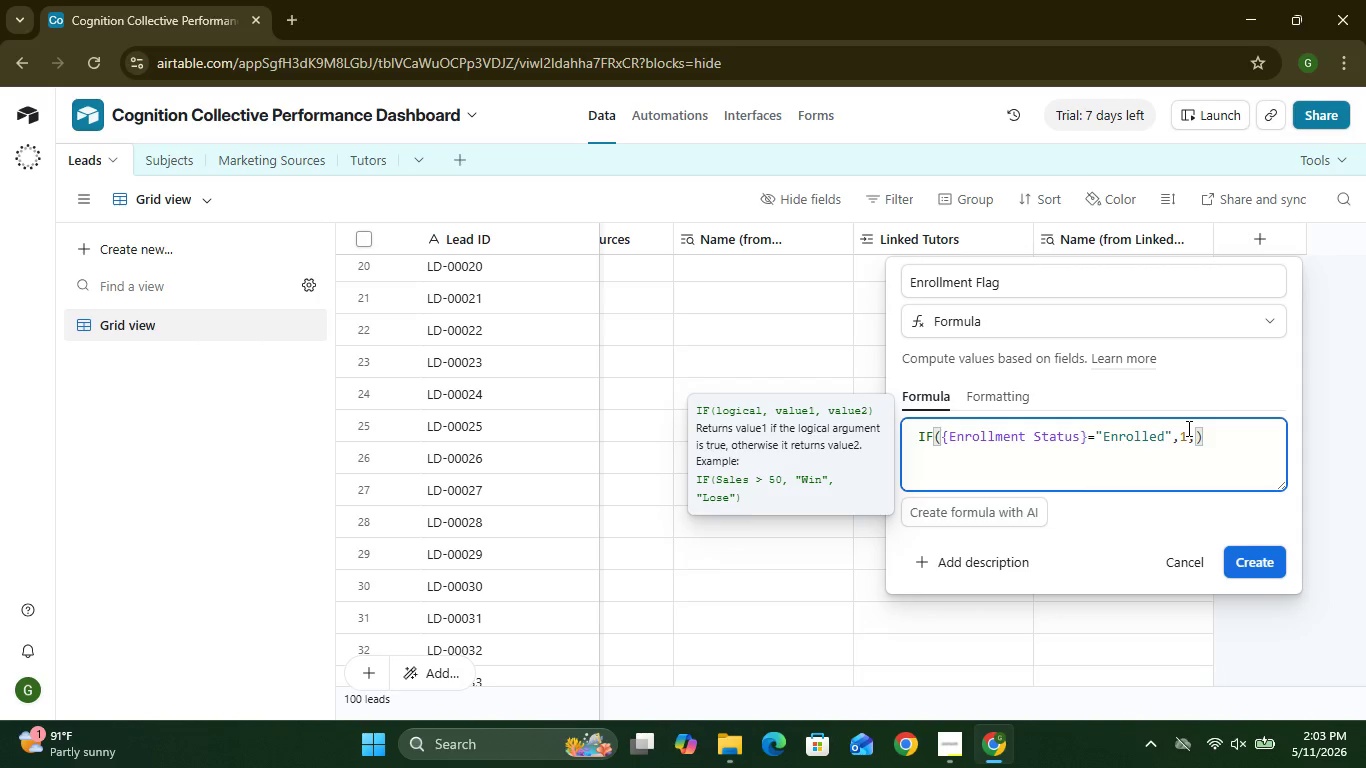 
key(0)
 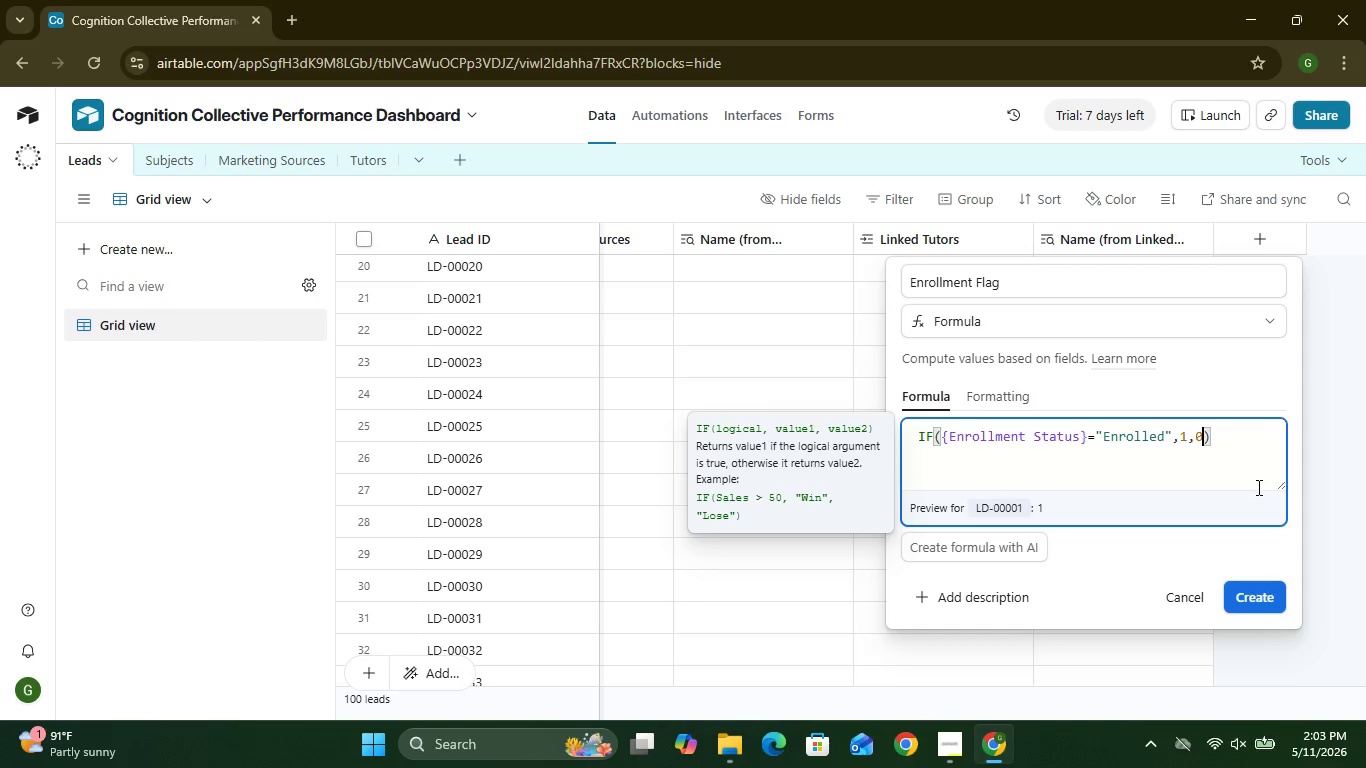 
wait(6.59)
 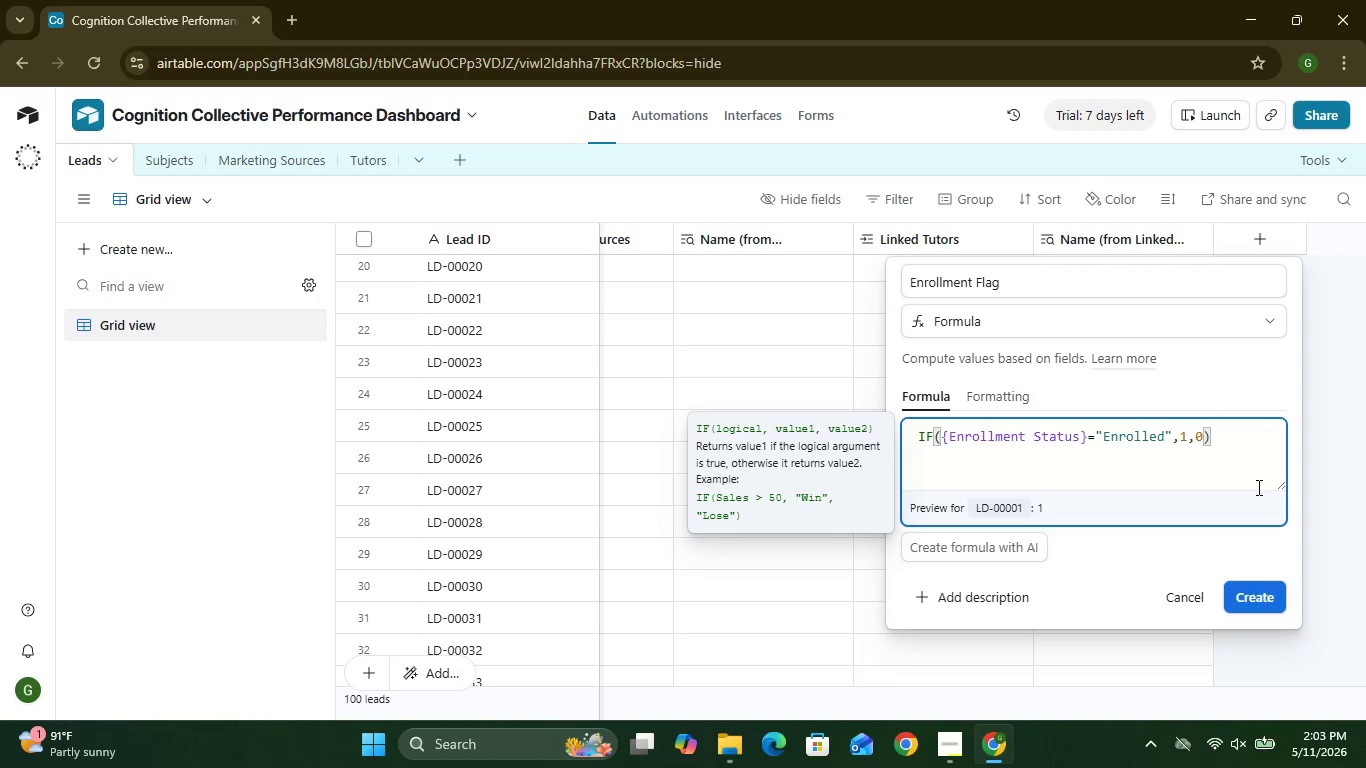 
left_click([1008, 391])
 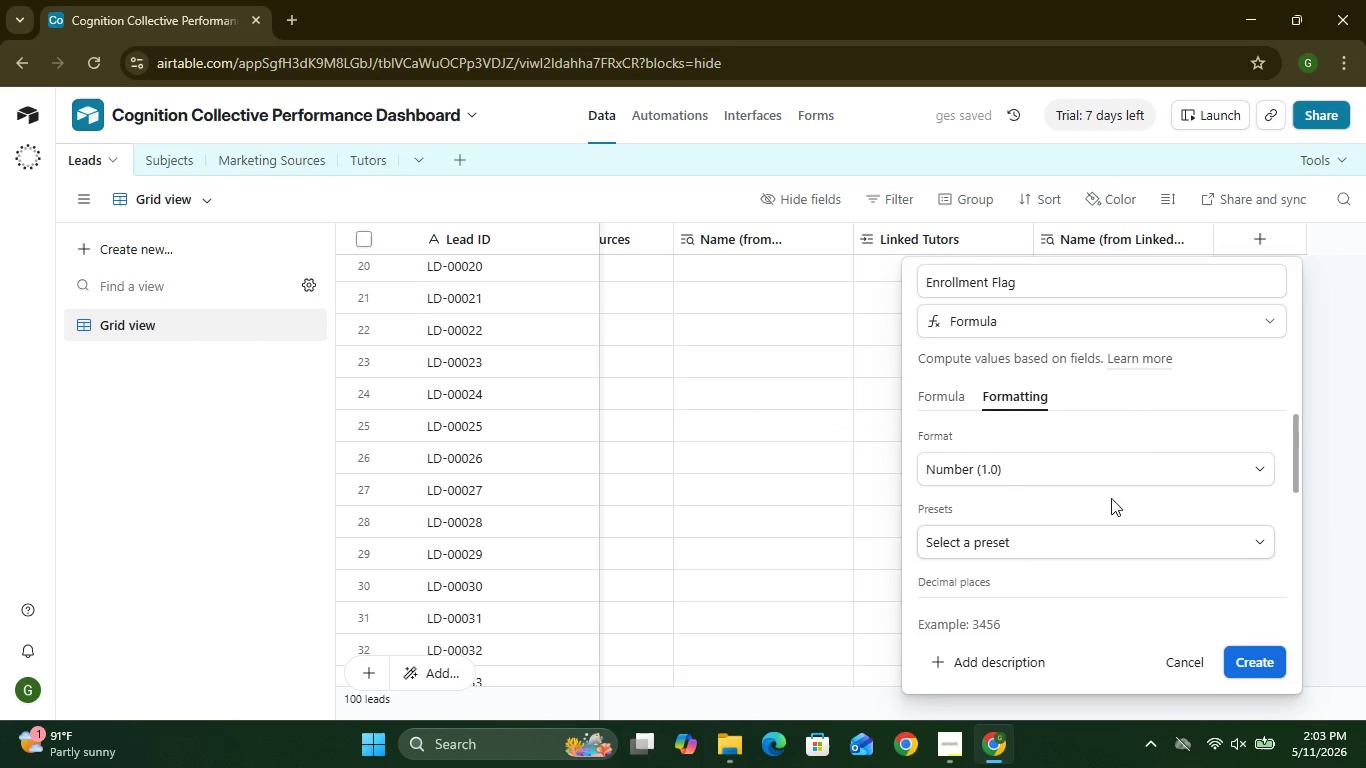 
wait(7.21)
 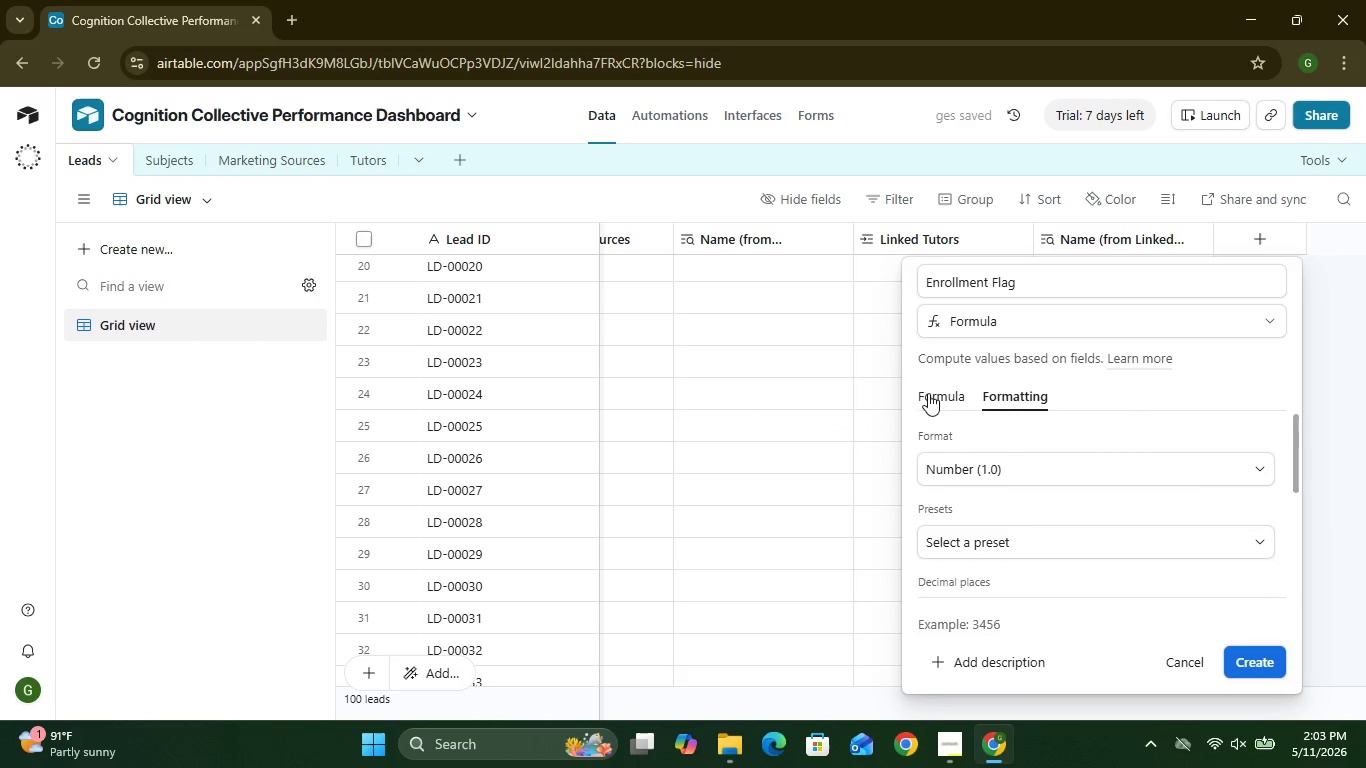 
mouse_move([1080, 536])
 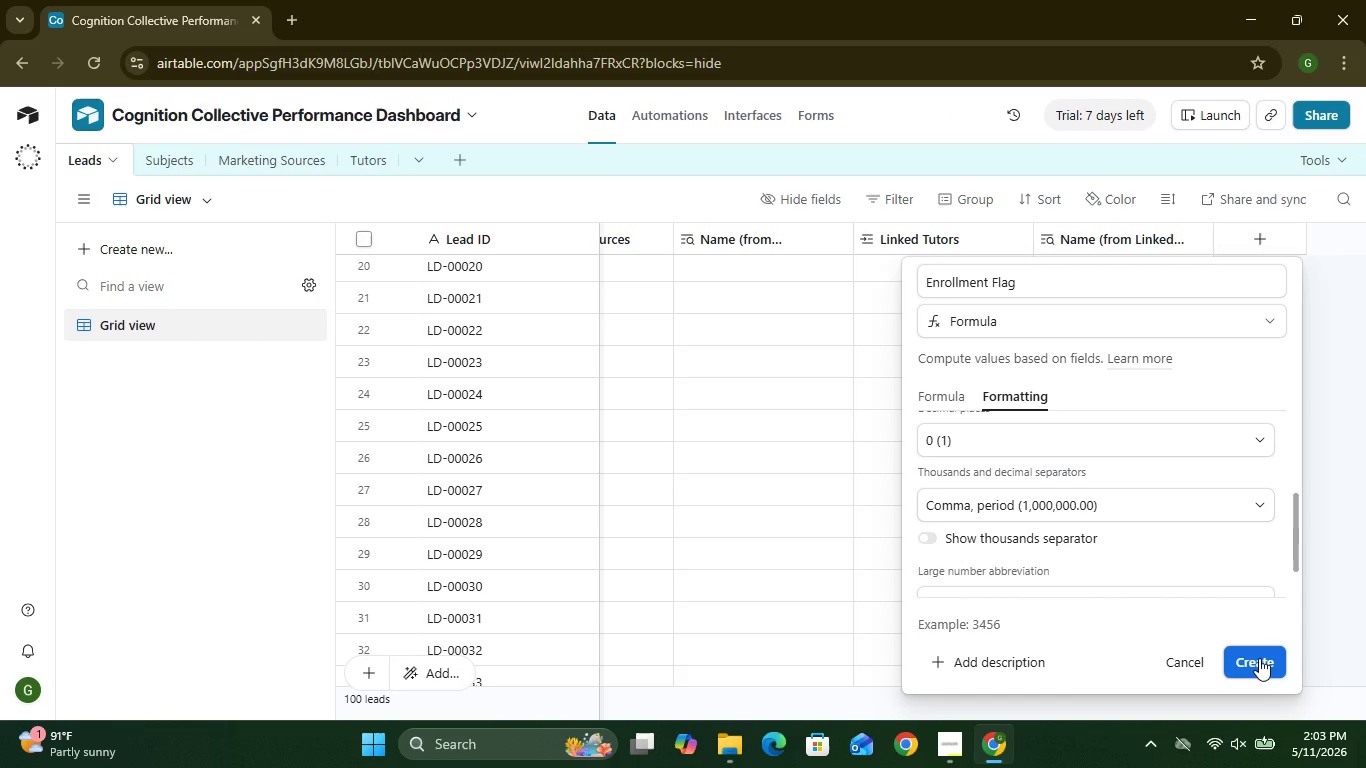 
left_click([1259, 658])
 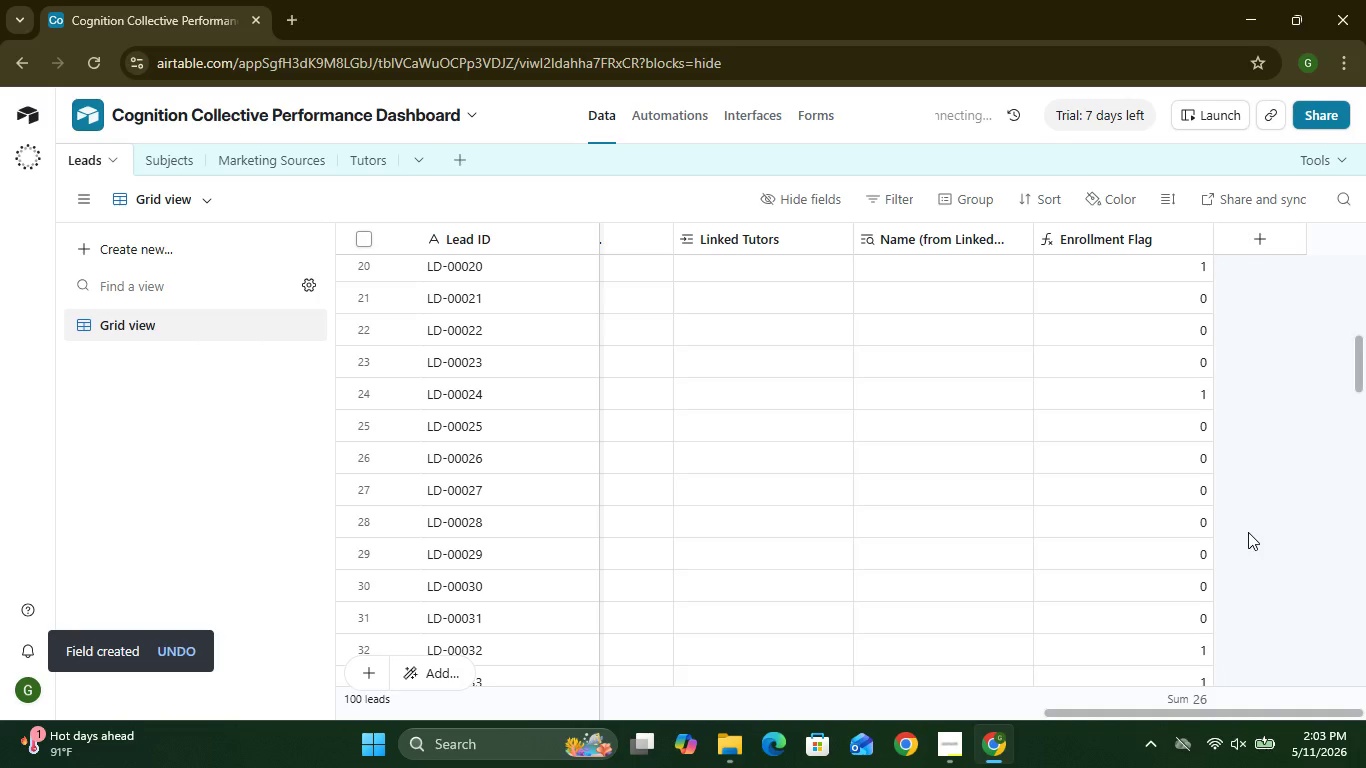 
wait(13.31)
 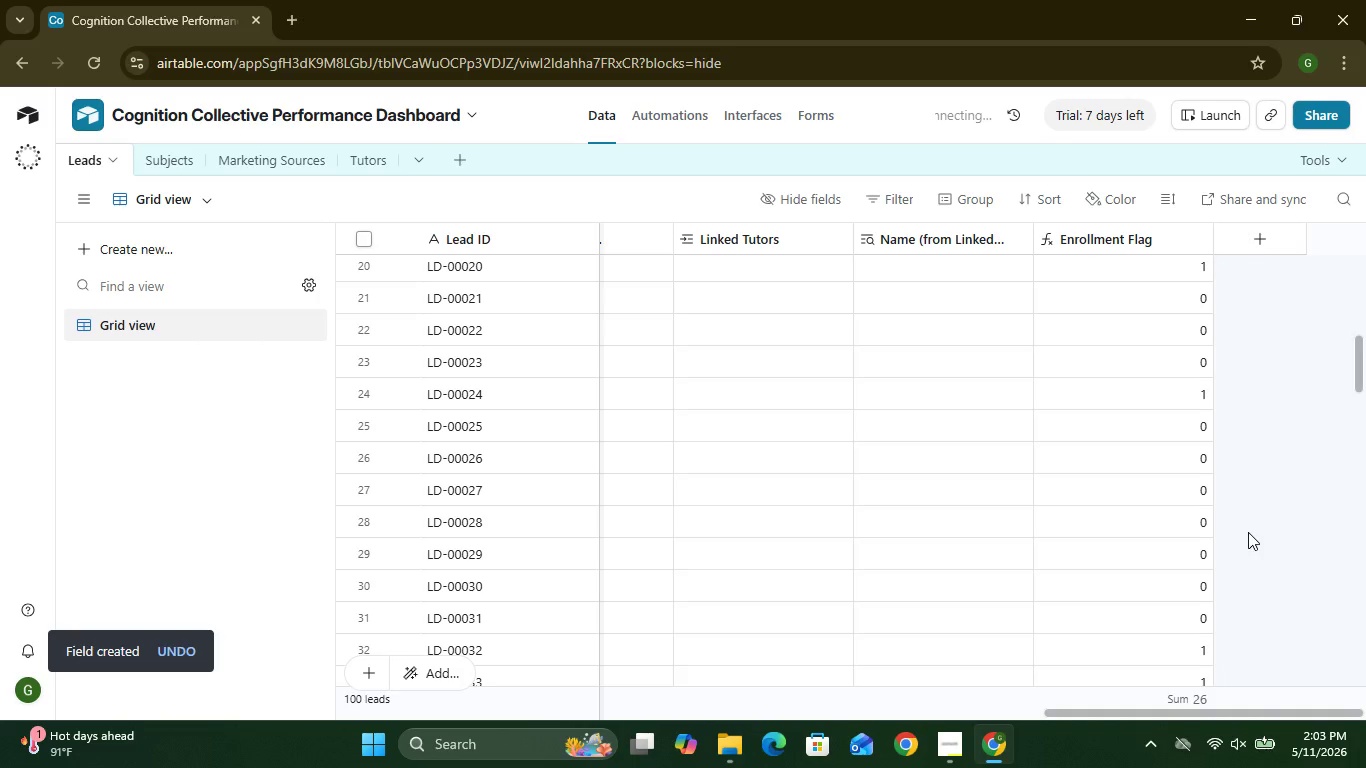 
left_click([1247, 245])
 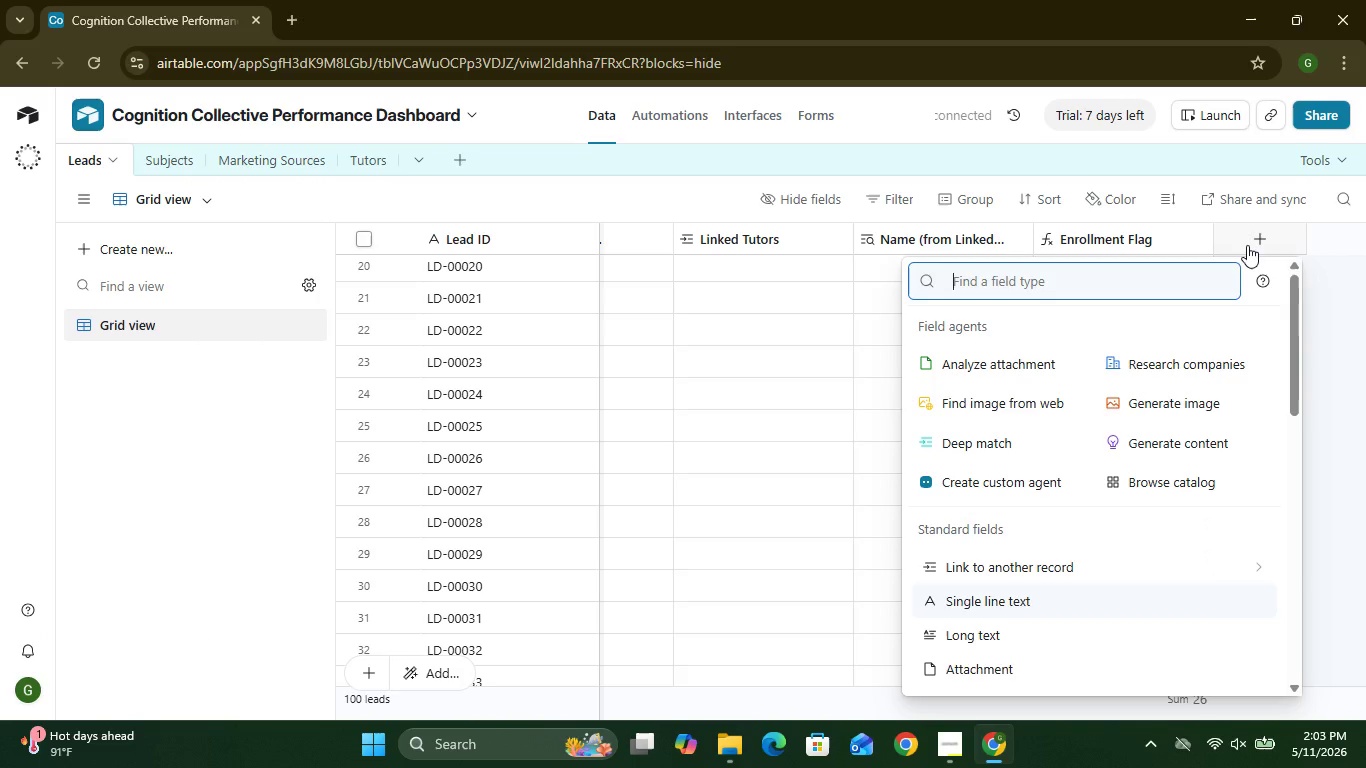 
mouse_move([999, 555])
 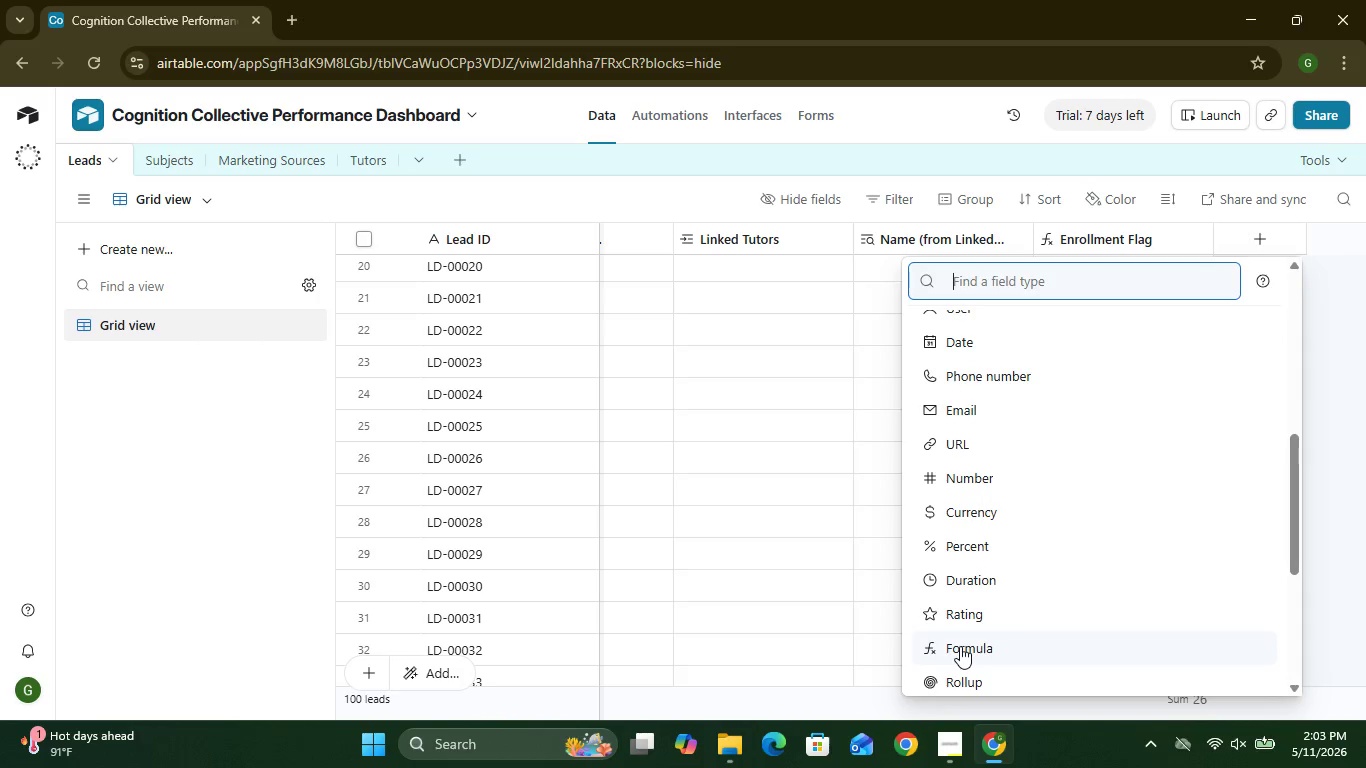 
left_click([960, 646])
 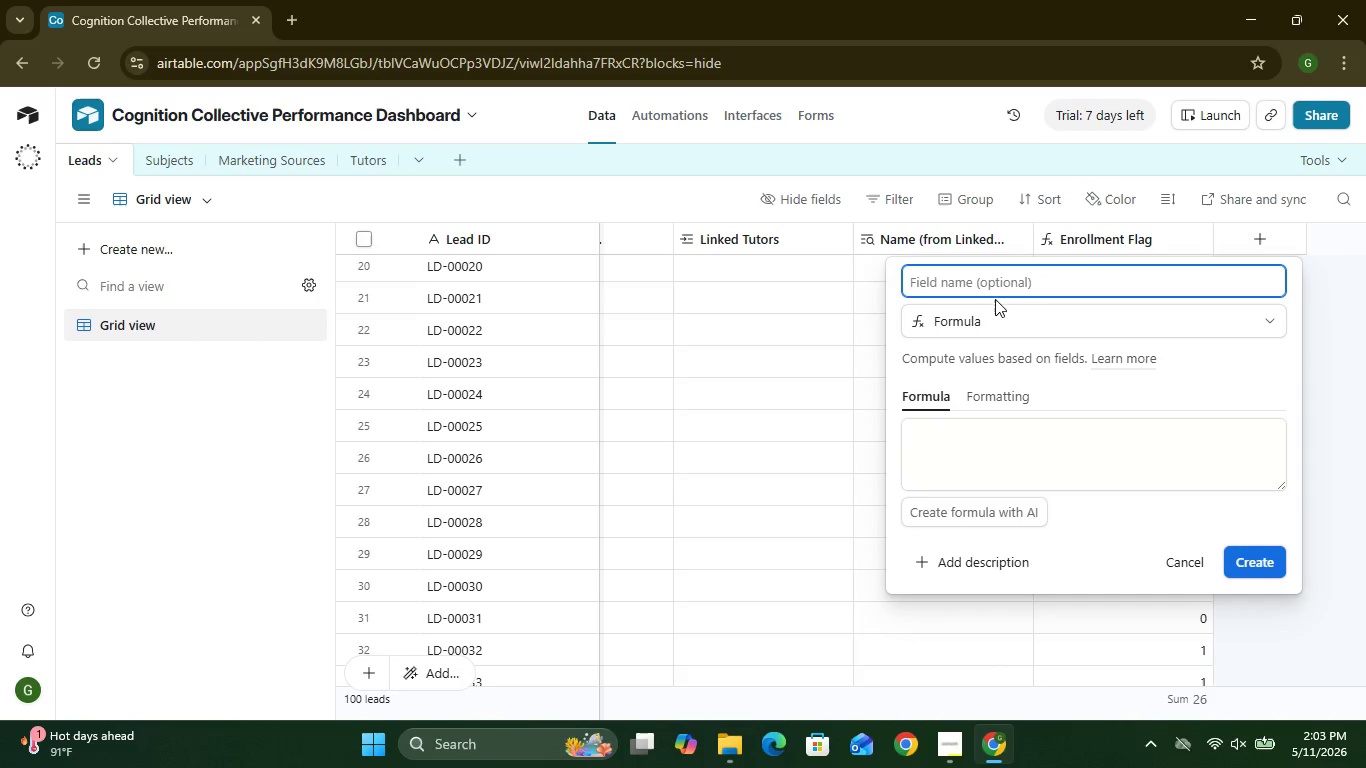 
left_click([988, 282])
 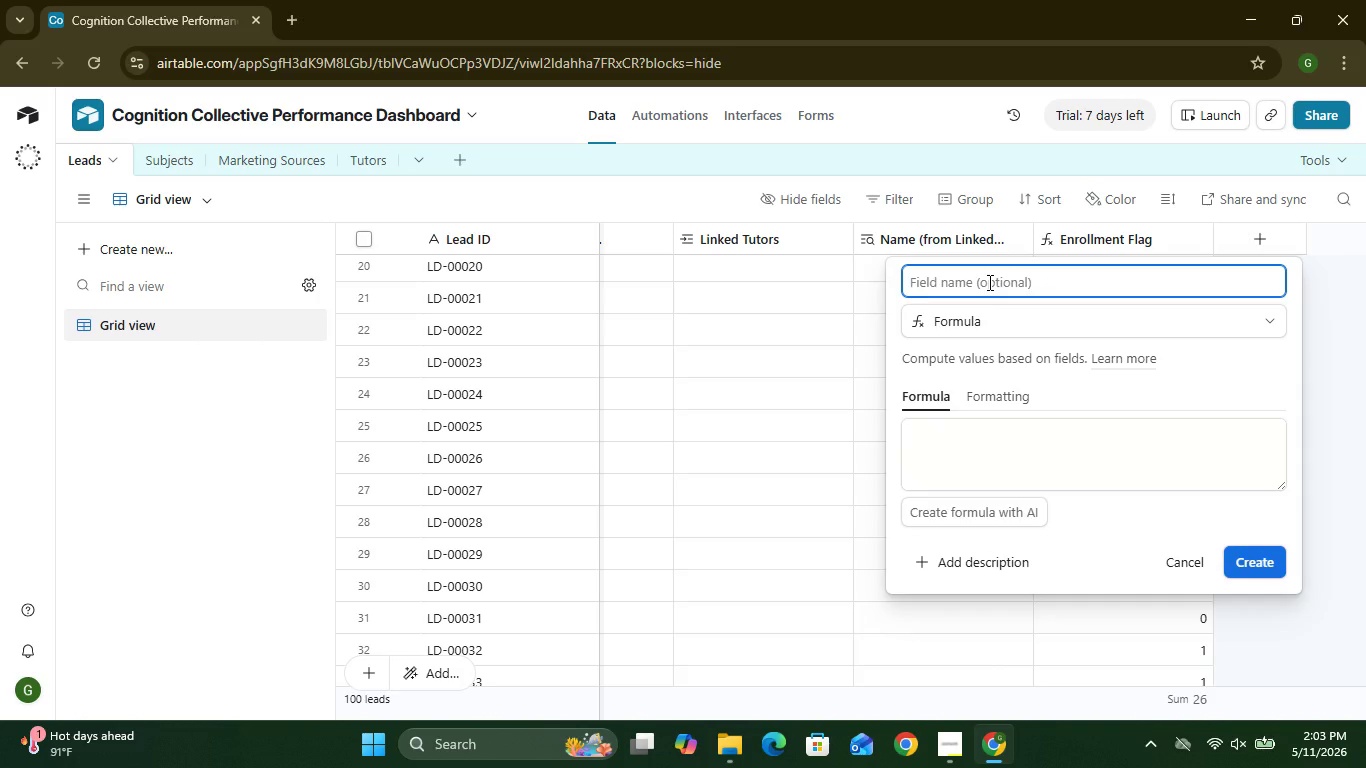 
type(Traial Flag)
 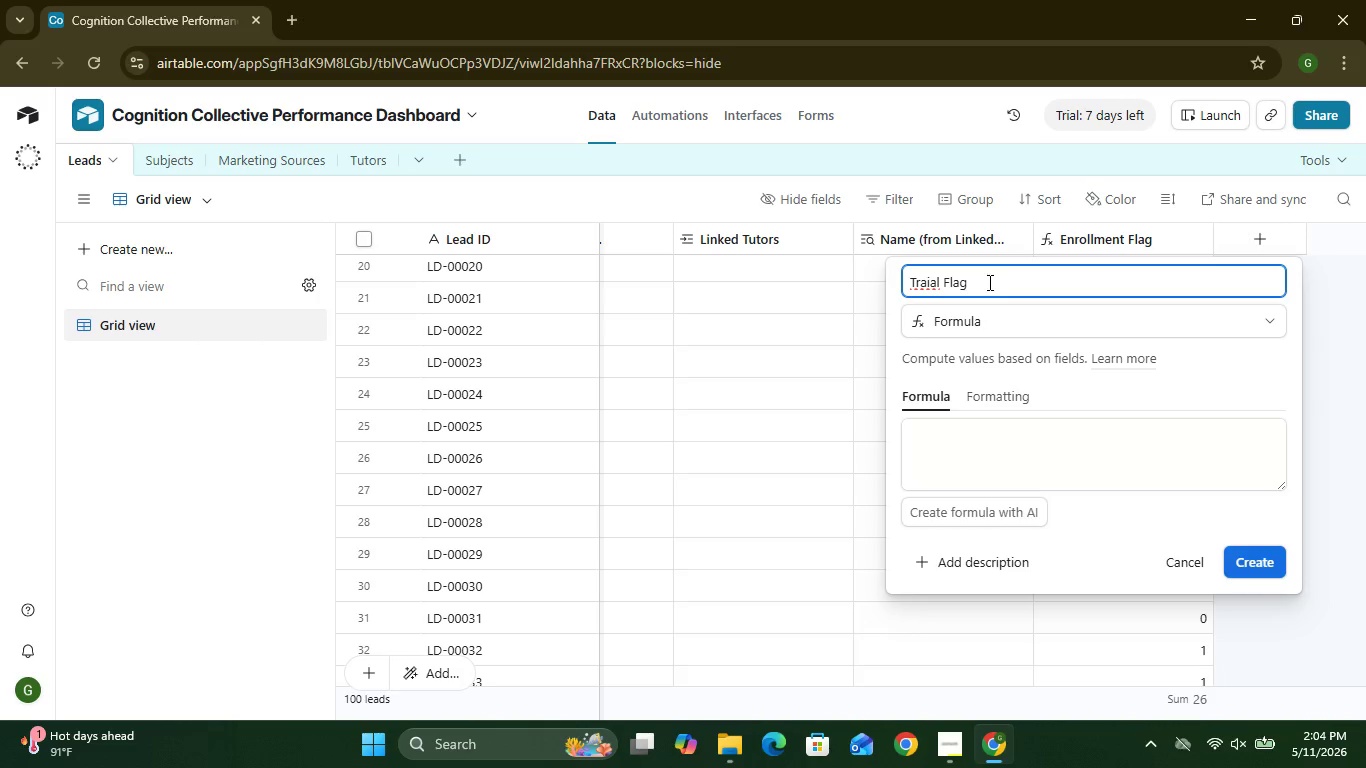 
wait(5.11)
 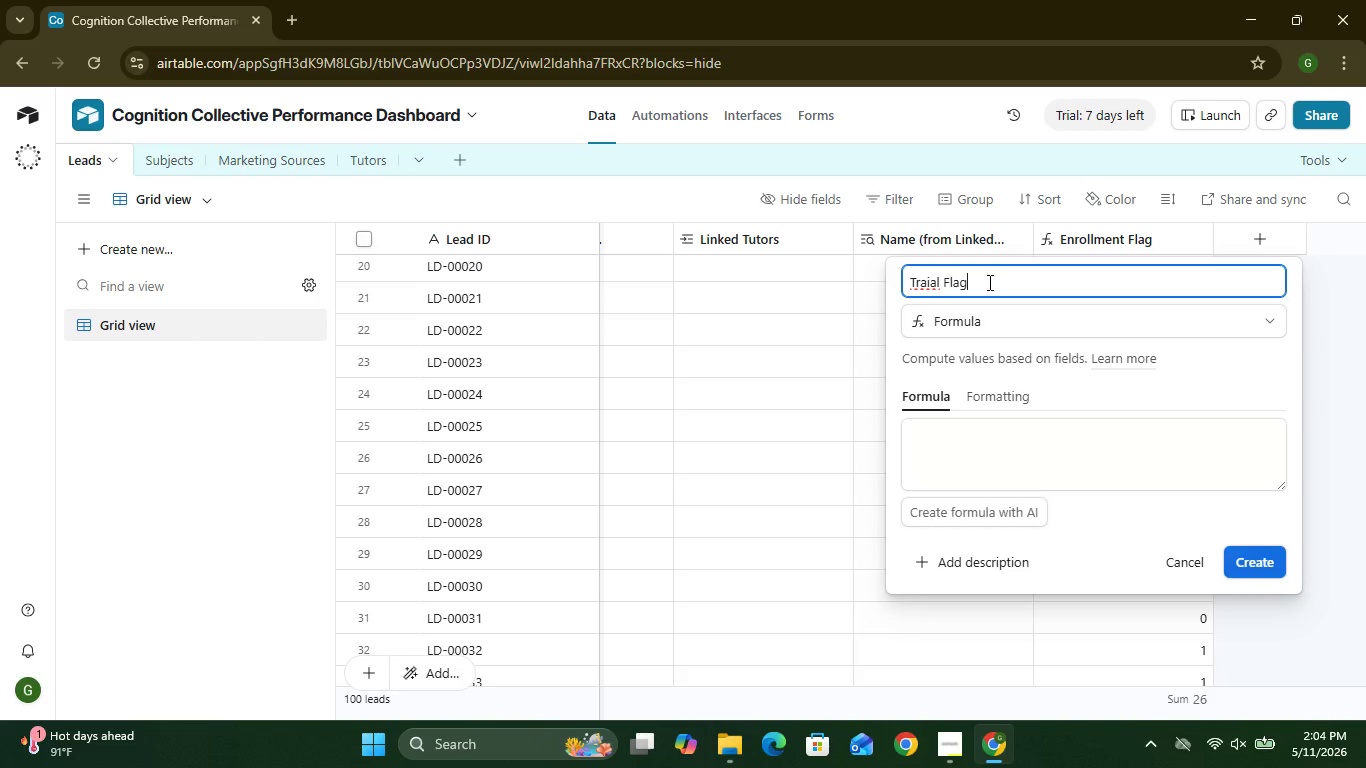 
left_click([939, 285])
 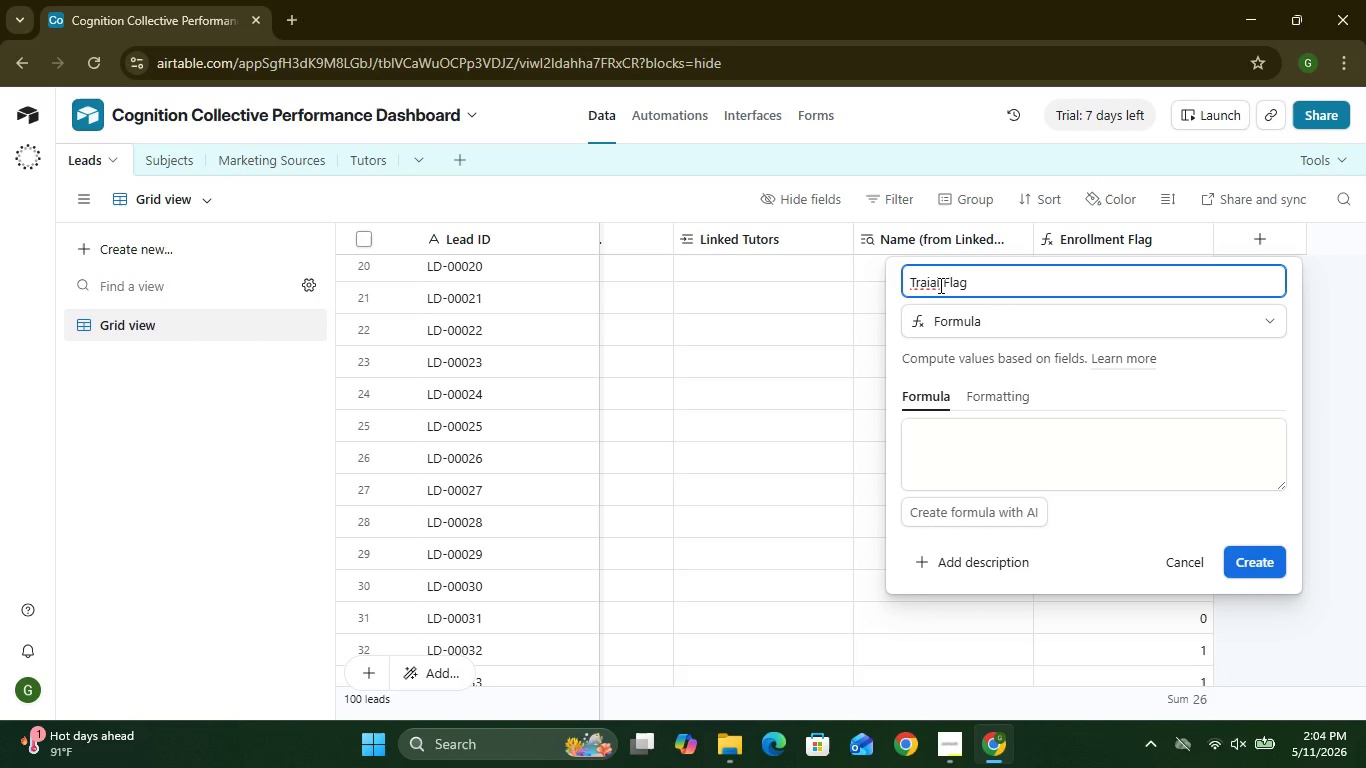 
key(Backspace)
key(Backspace)
key(Backspace)
key(Backspace)
type(ial)
 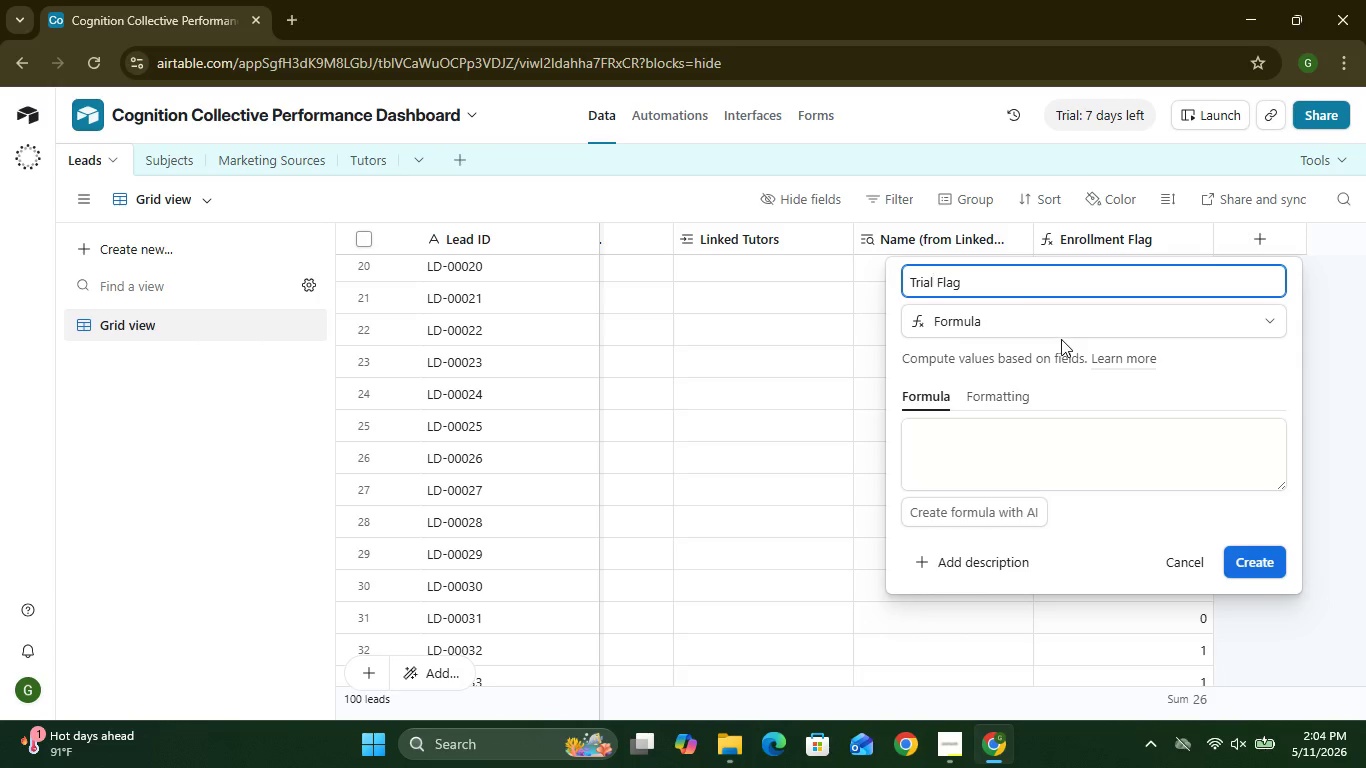 
left_click([1008, 440])
 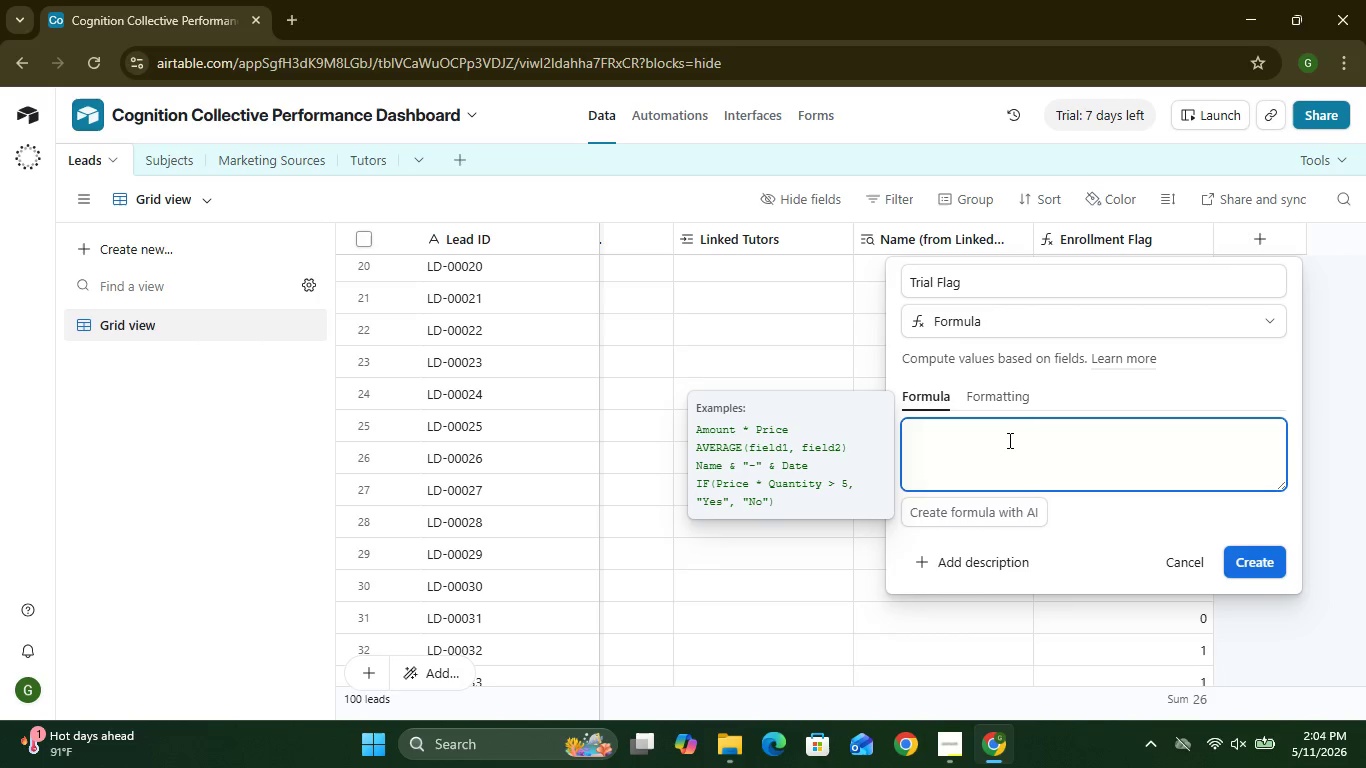 
type(IF)
 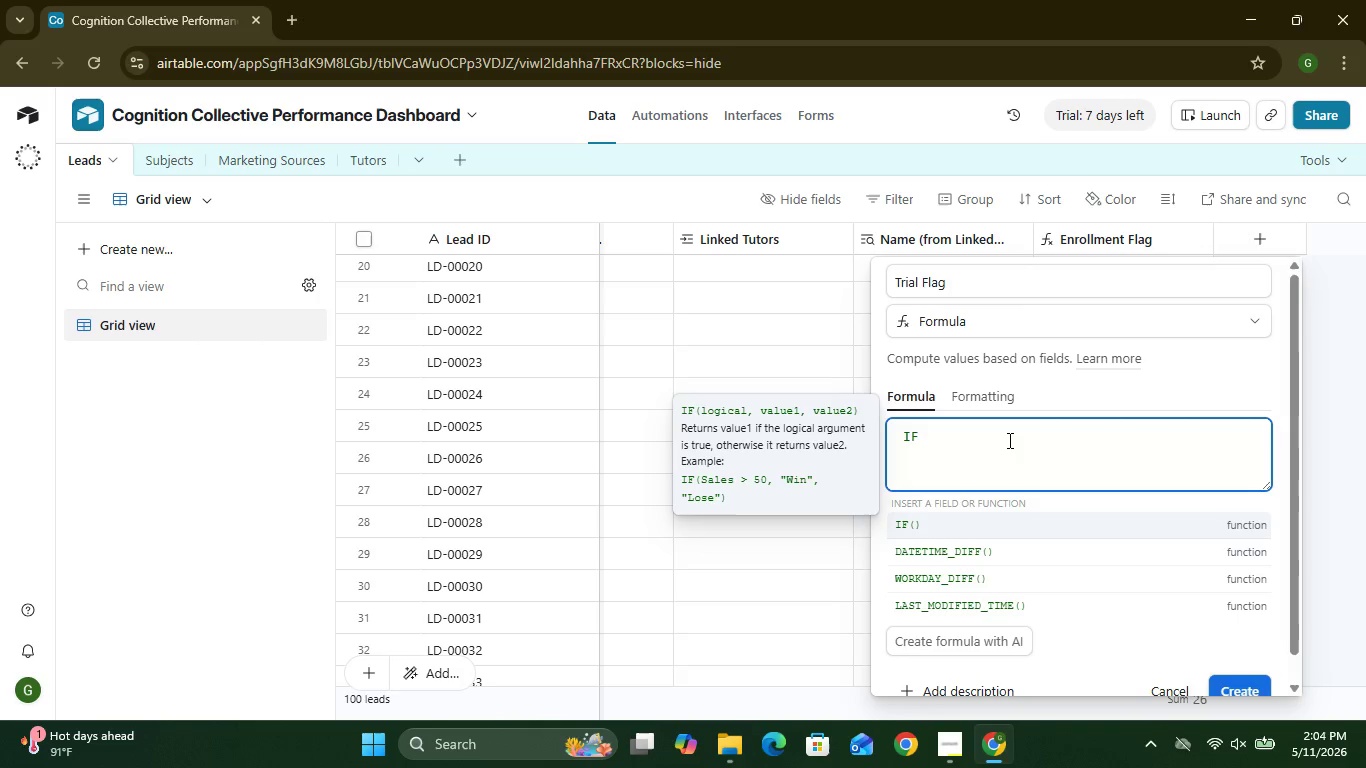 
wait(6.38)
 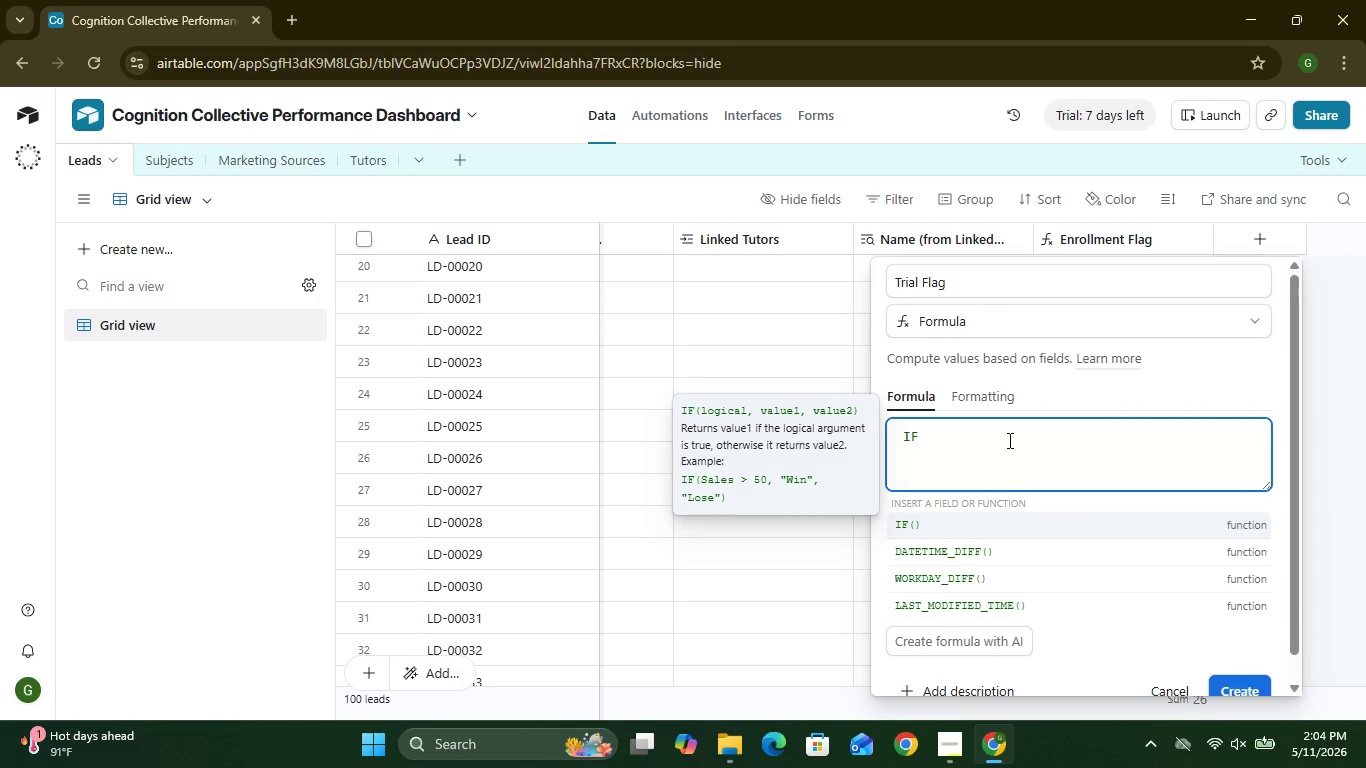 
key(Shift+9)
 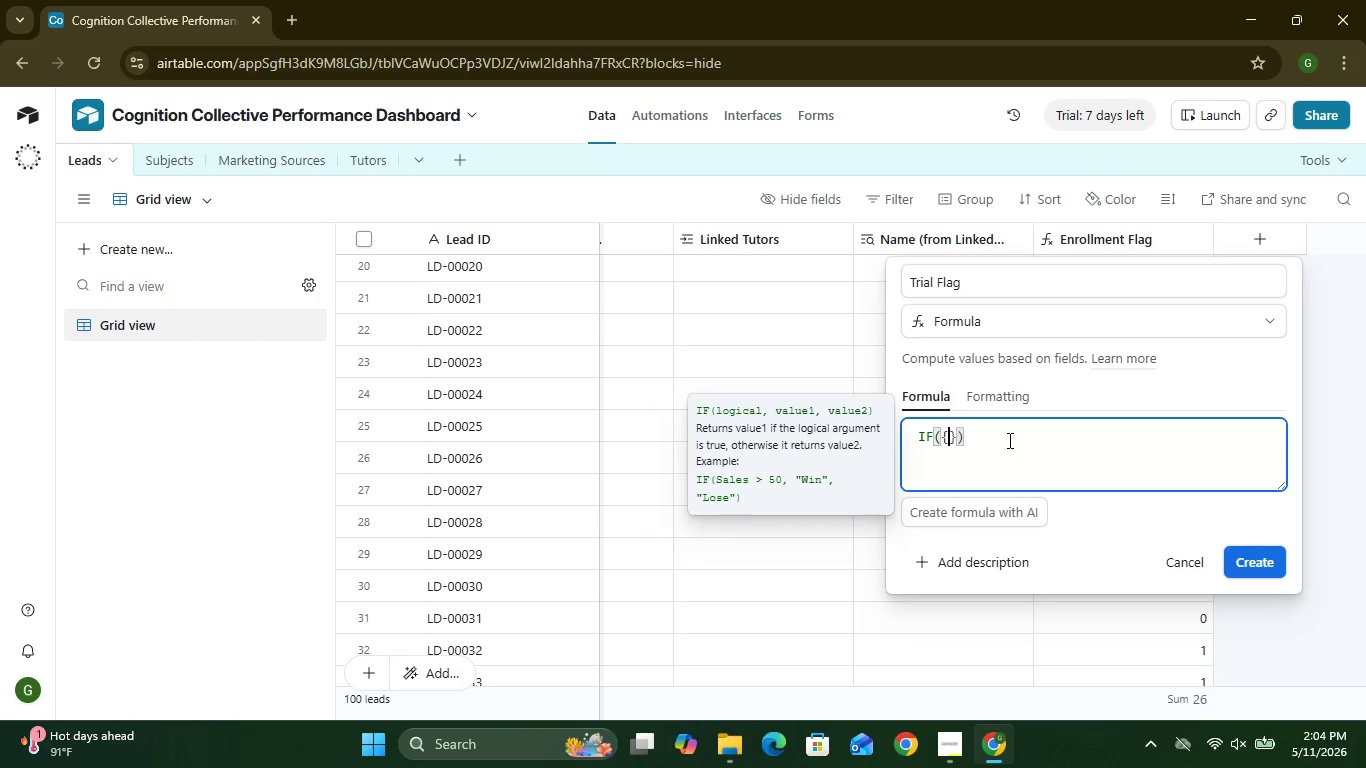 
key(Shift+BracketLeft)
 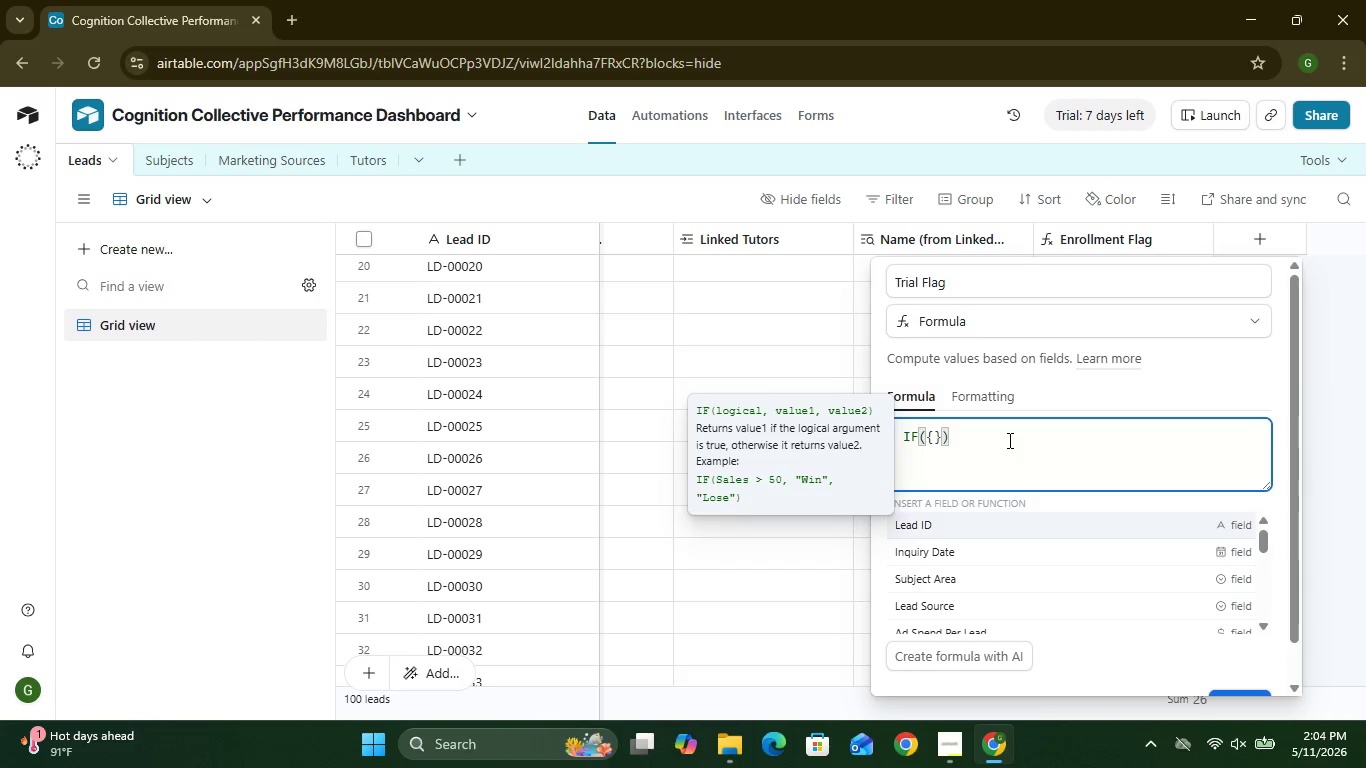 
wait(6.27)
 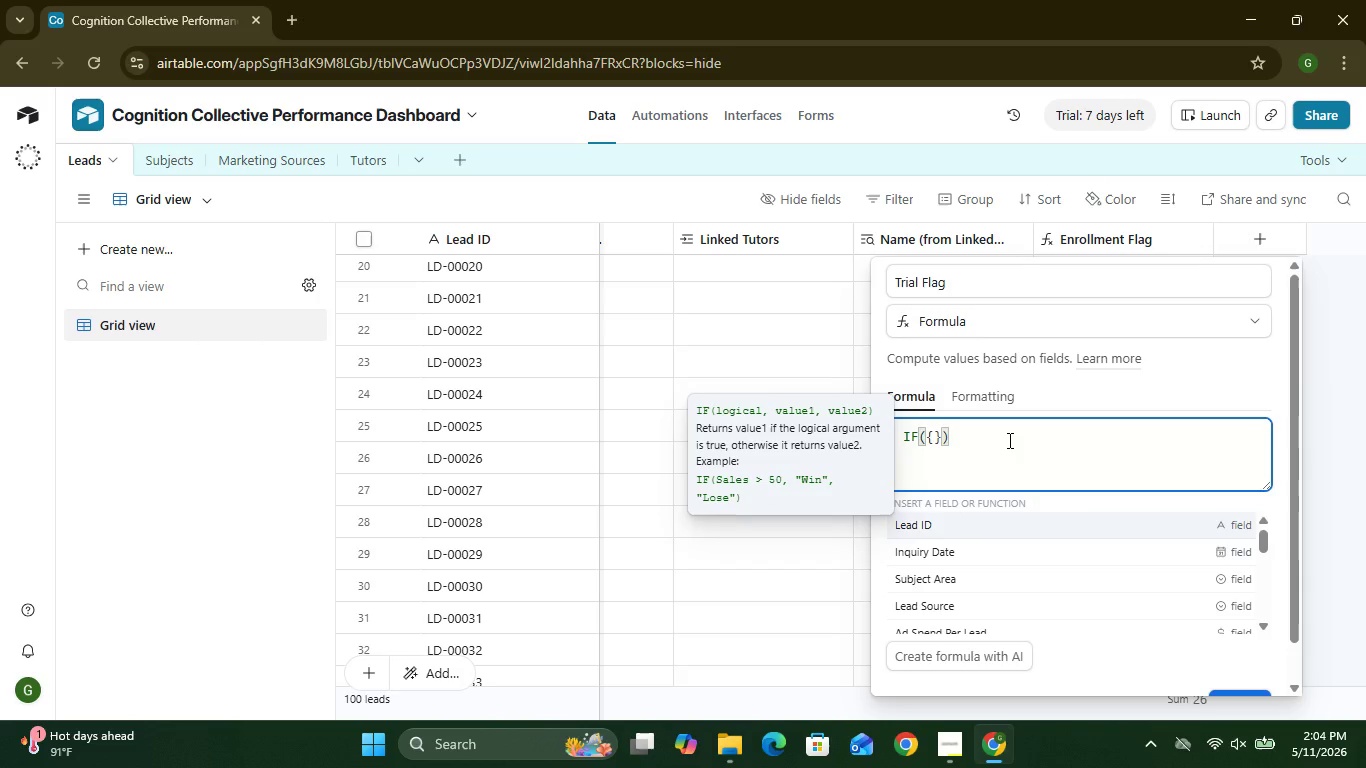 
left_click([1008, 440])
 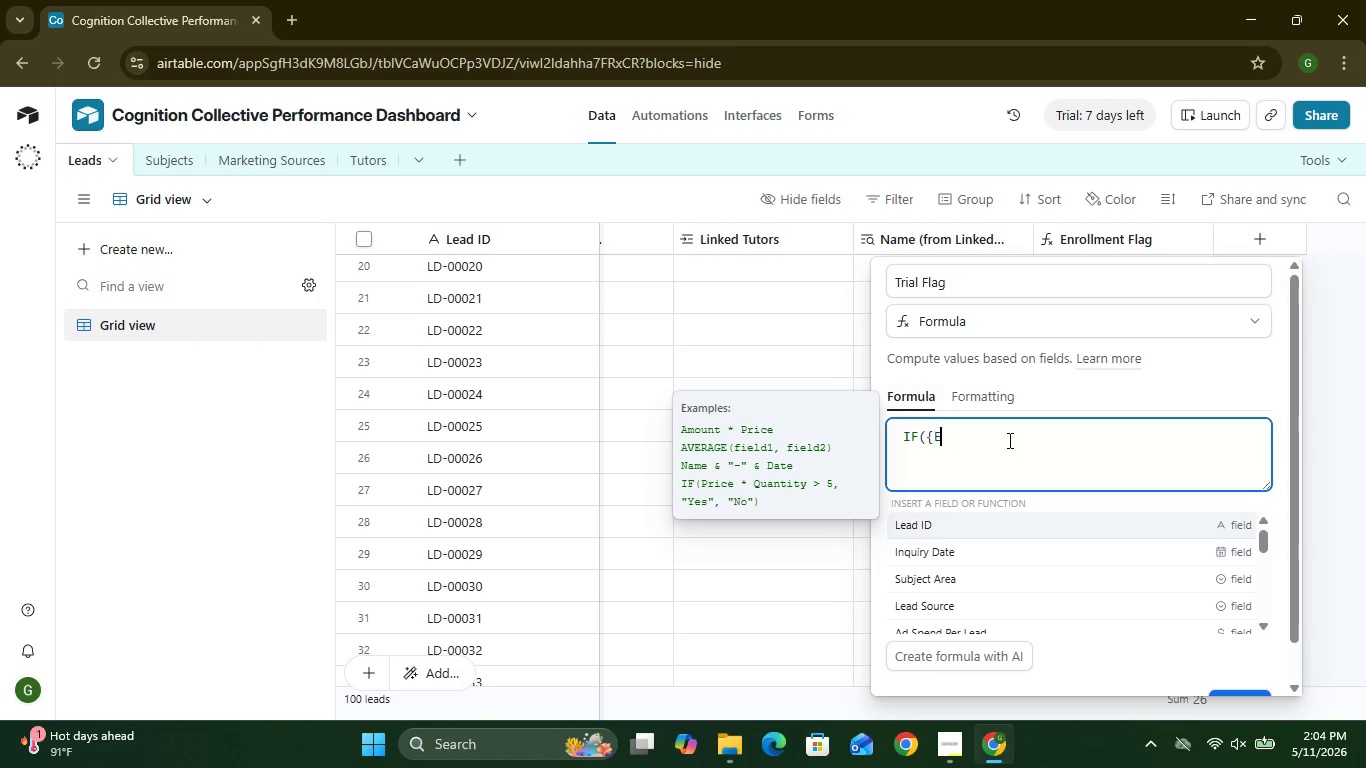 
type(Enrollm)
 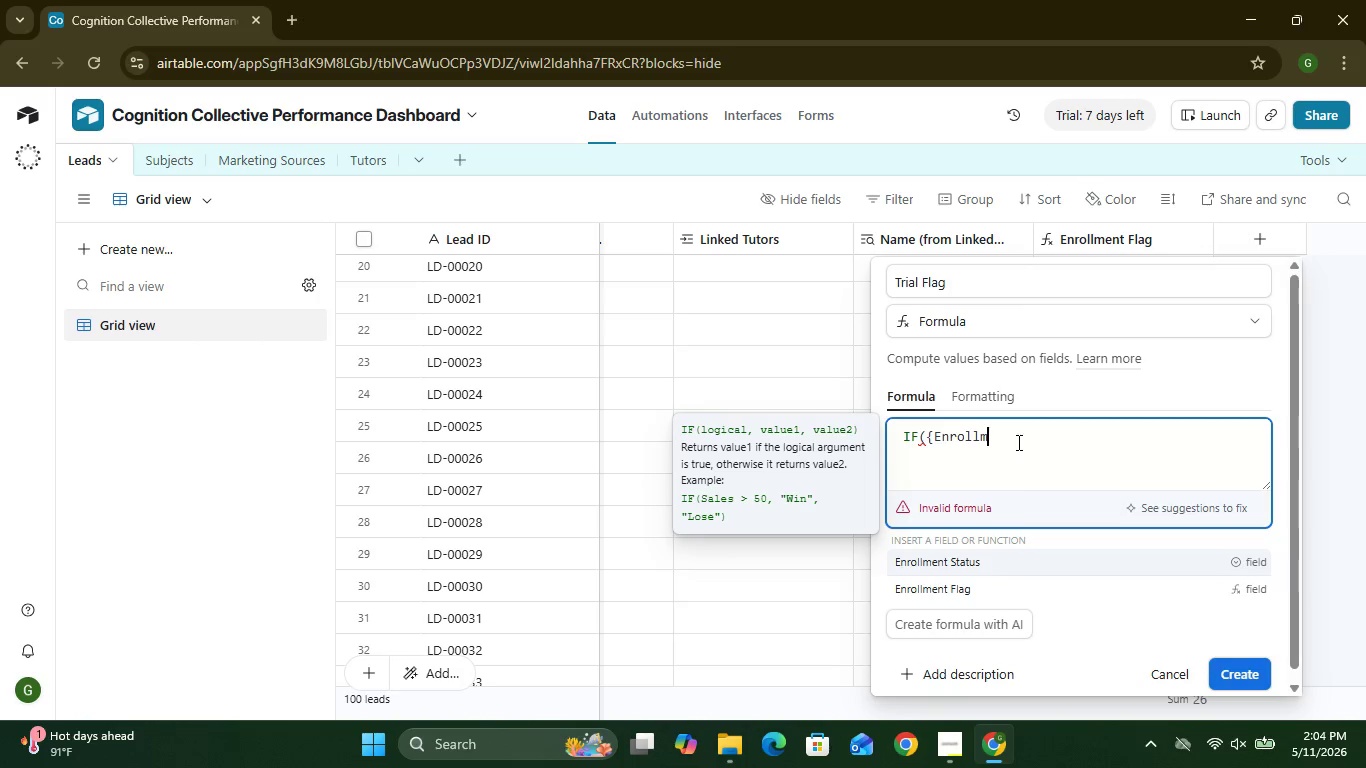 
type(ent)
 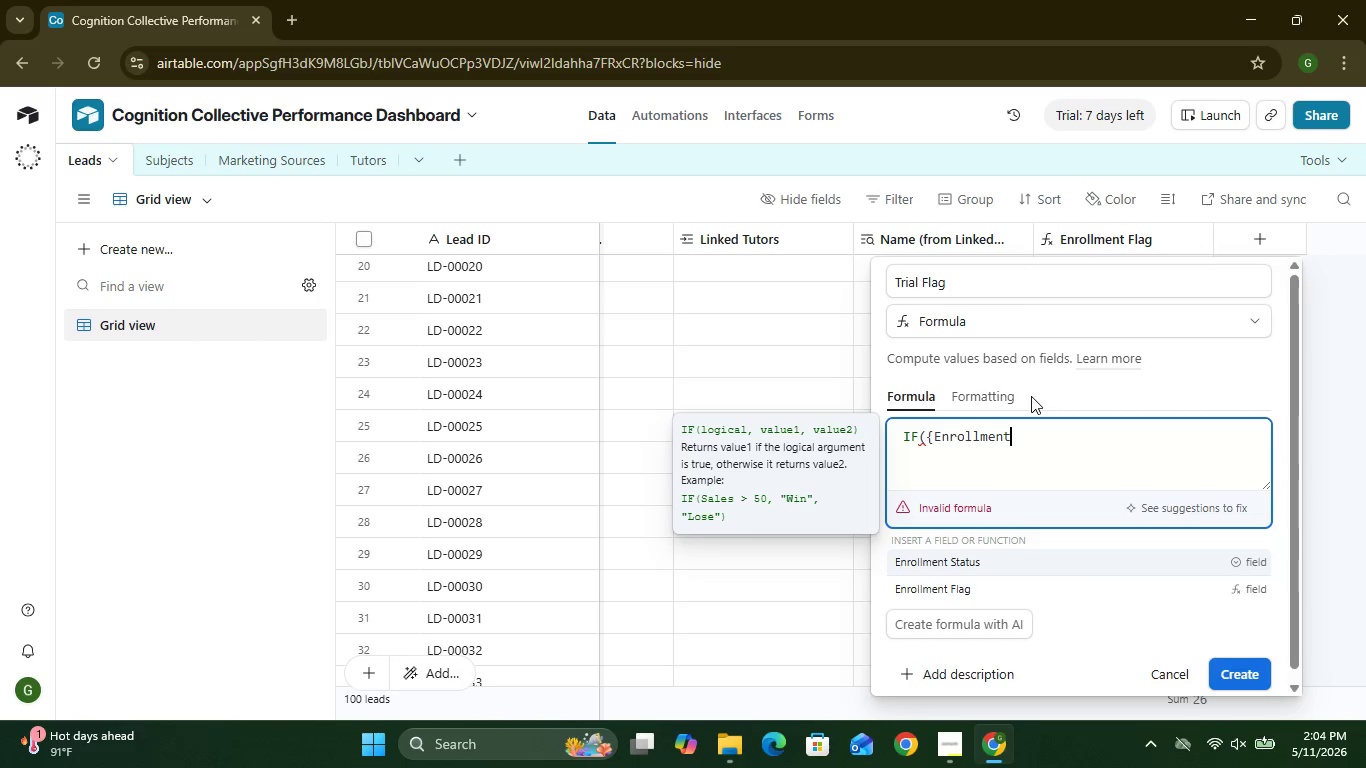 
type( Status)
 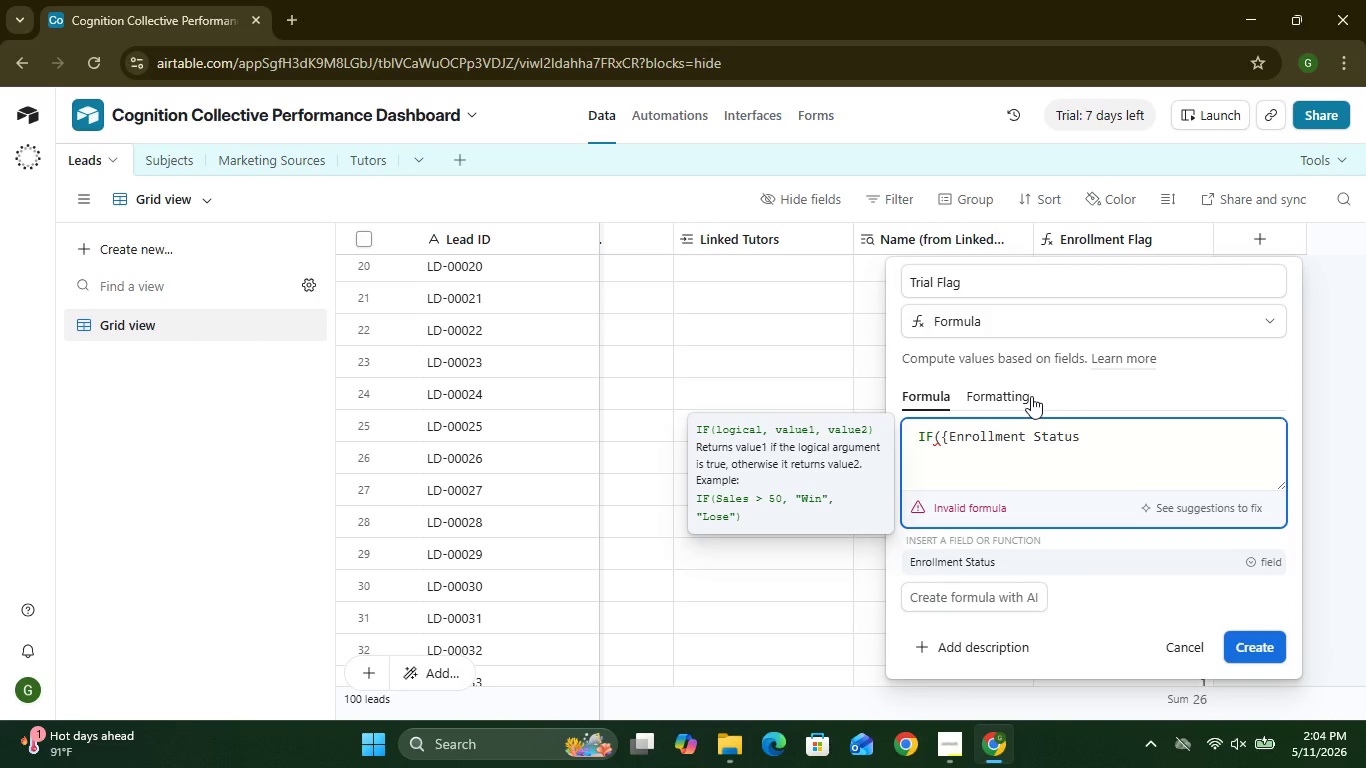 
key(Shift+BracketRight)
 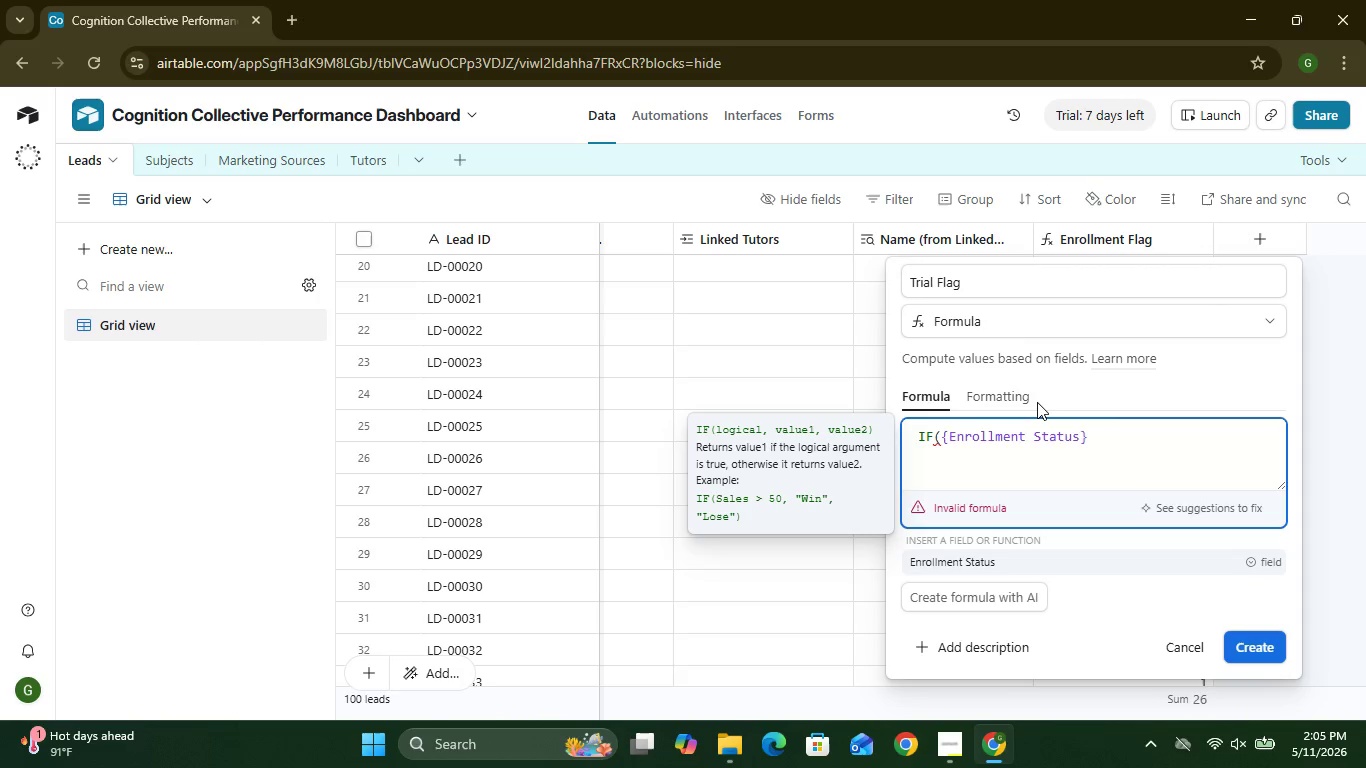 
key(Equal)
 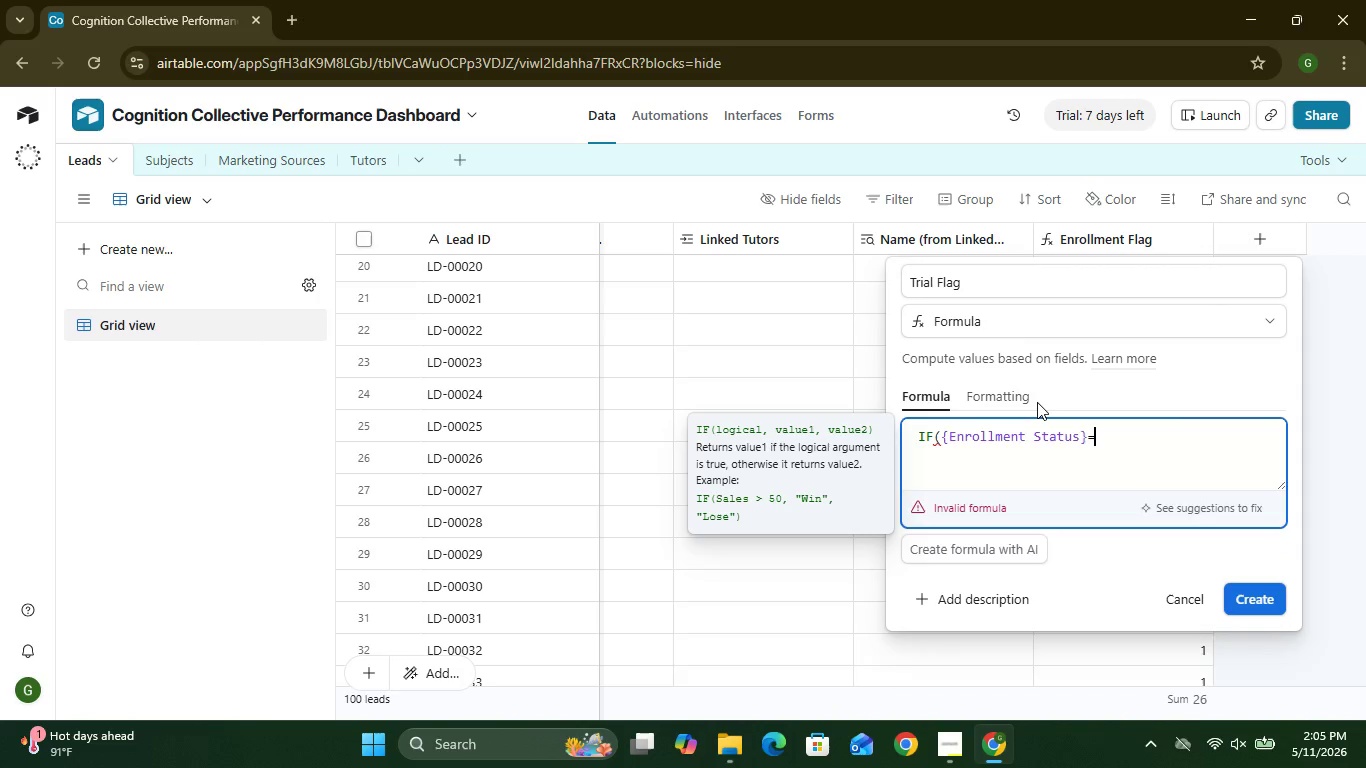 
key(Shift+Quote)
 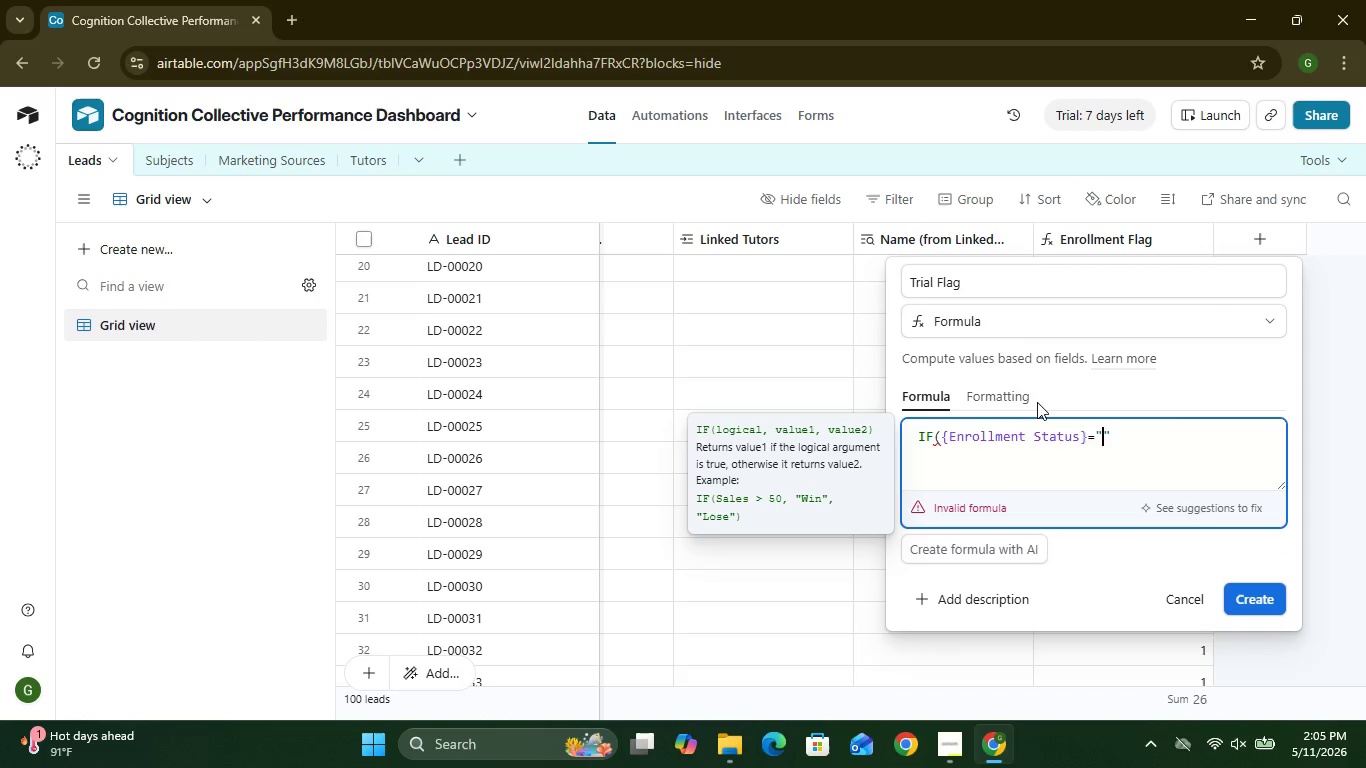 
type(Tr)
 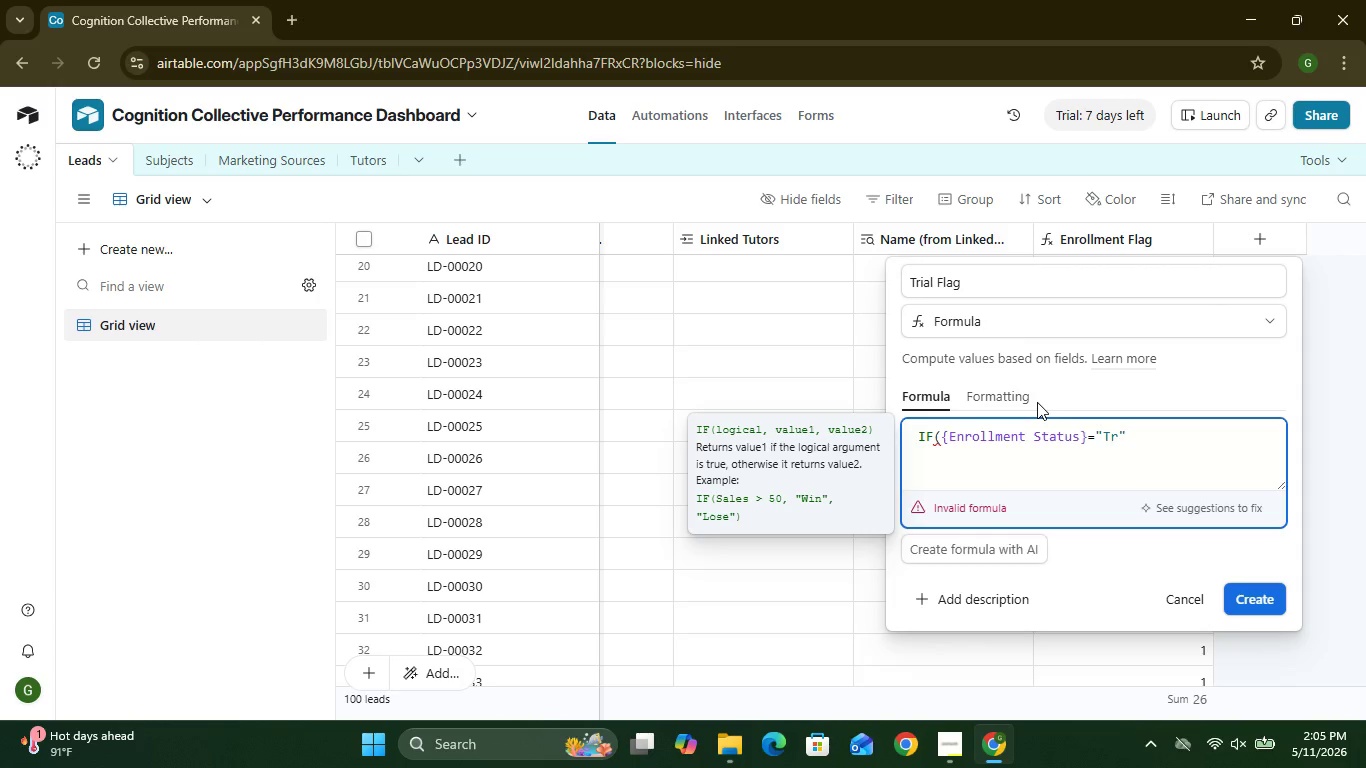 
type(ial)
 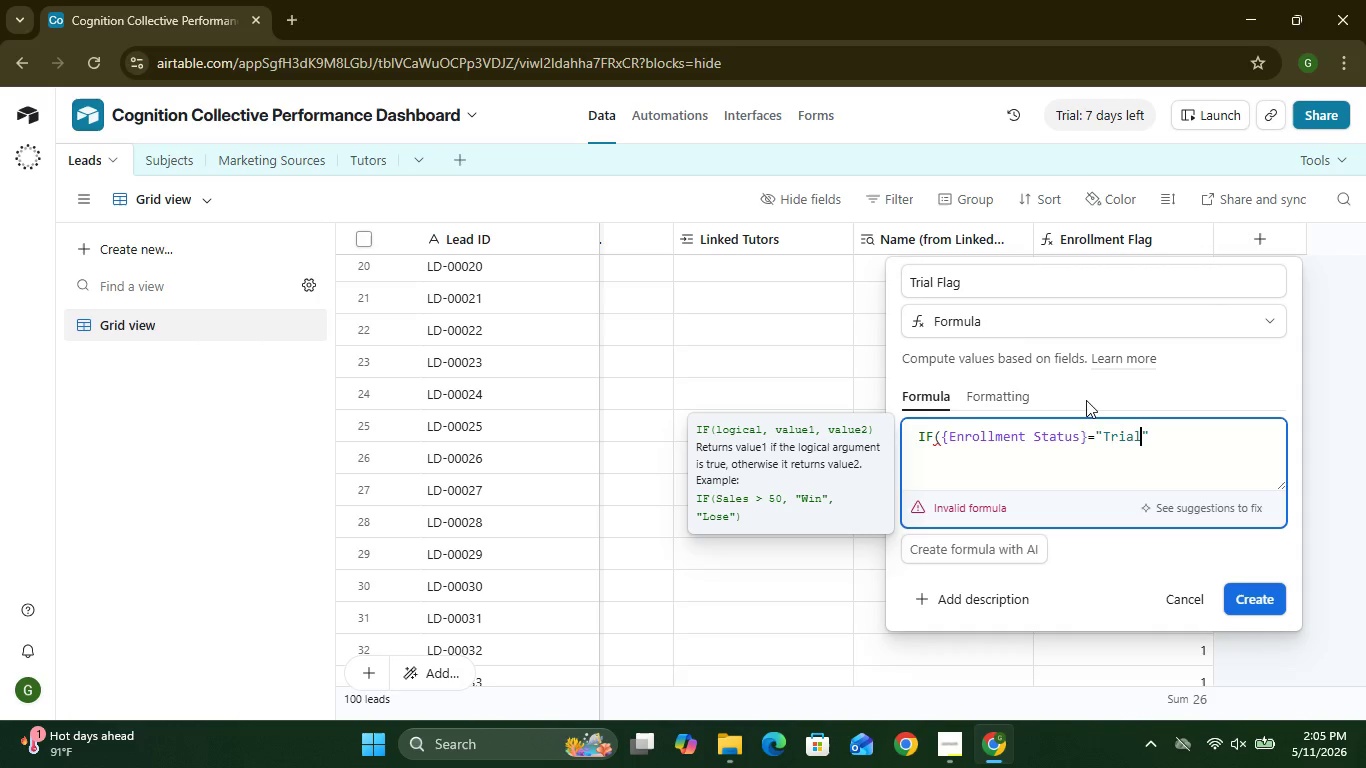 
left_click([1165, 434])
 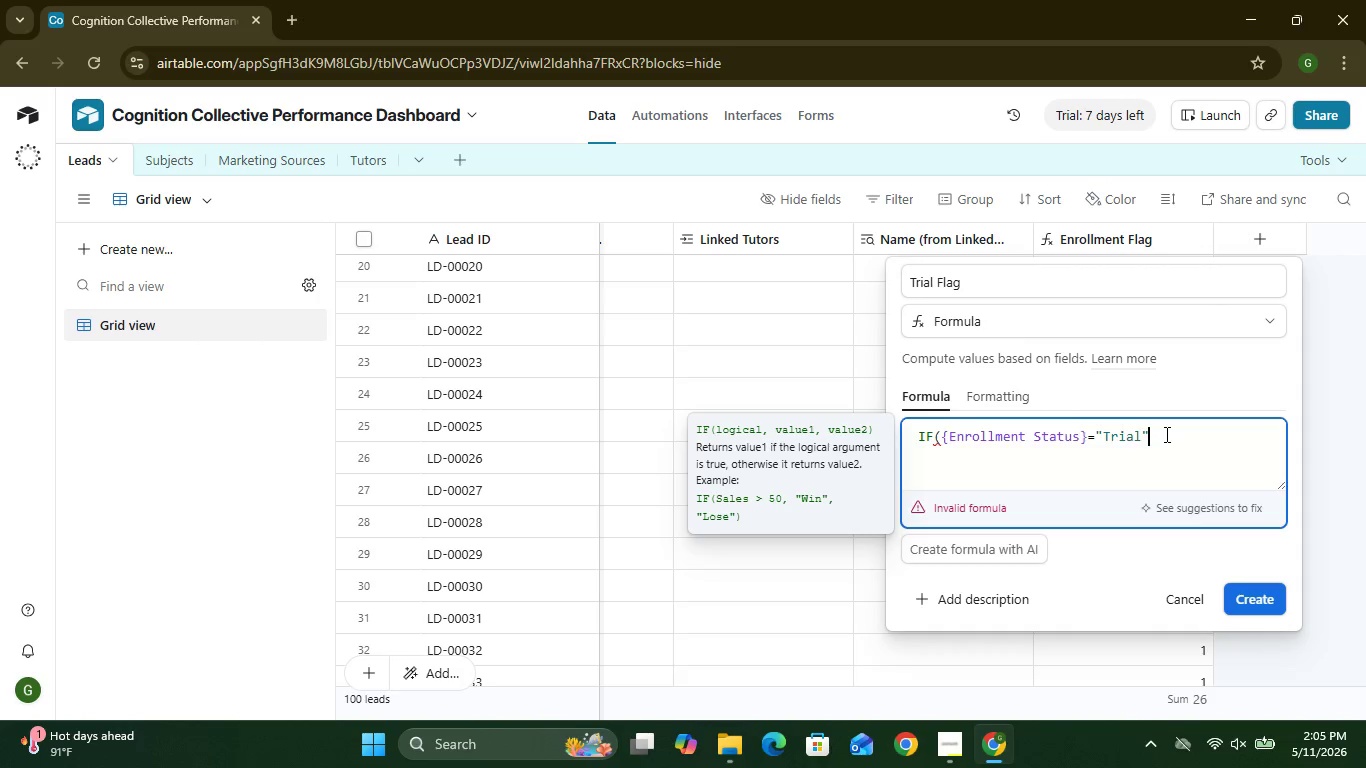 
key(Comma)
 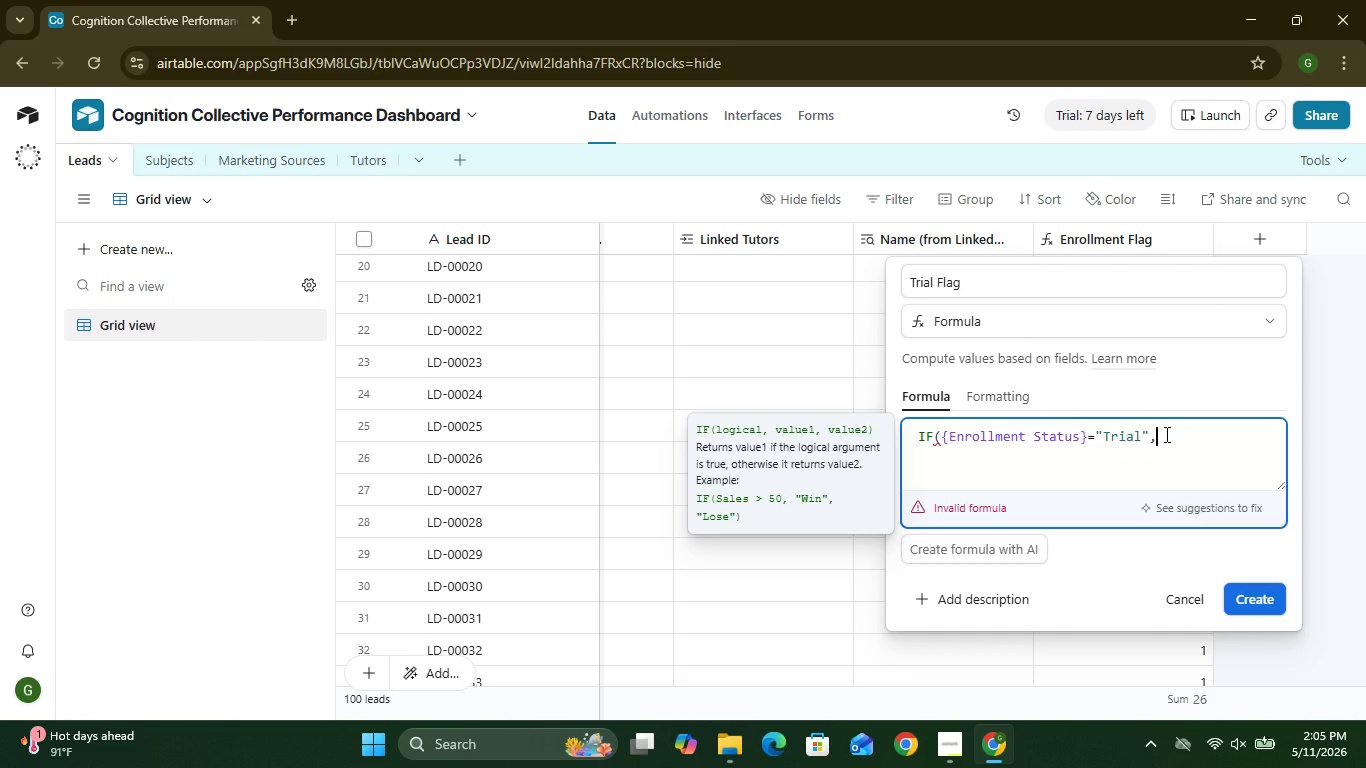 
key(1)
 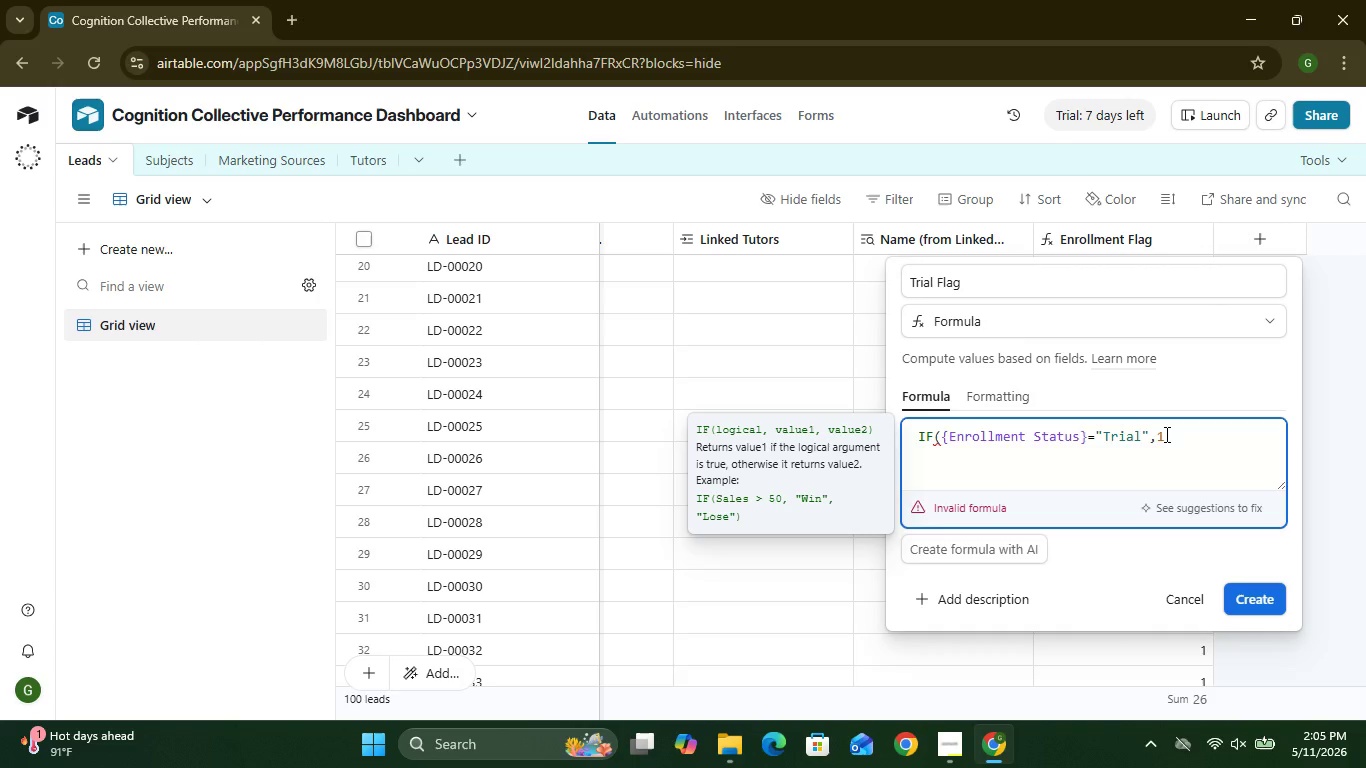 
key(Comma)
 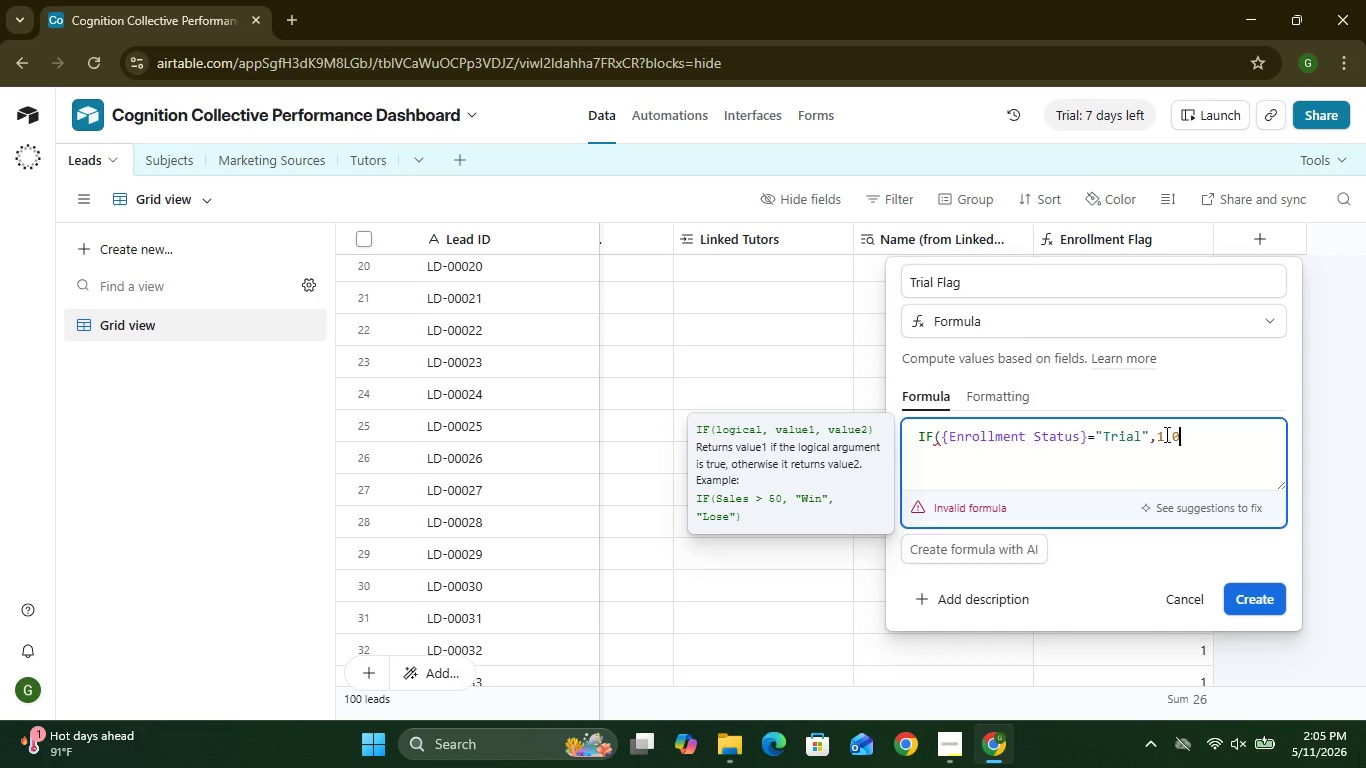 
key(0)
 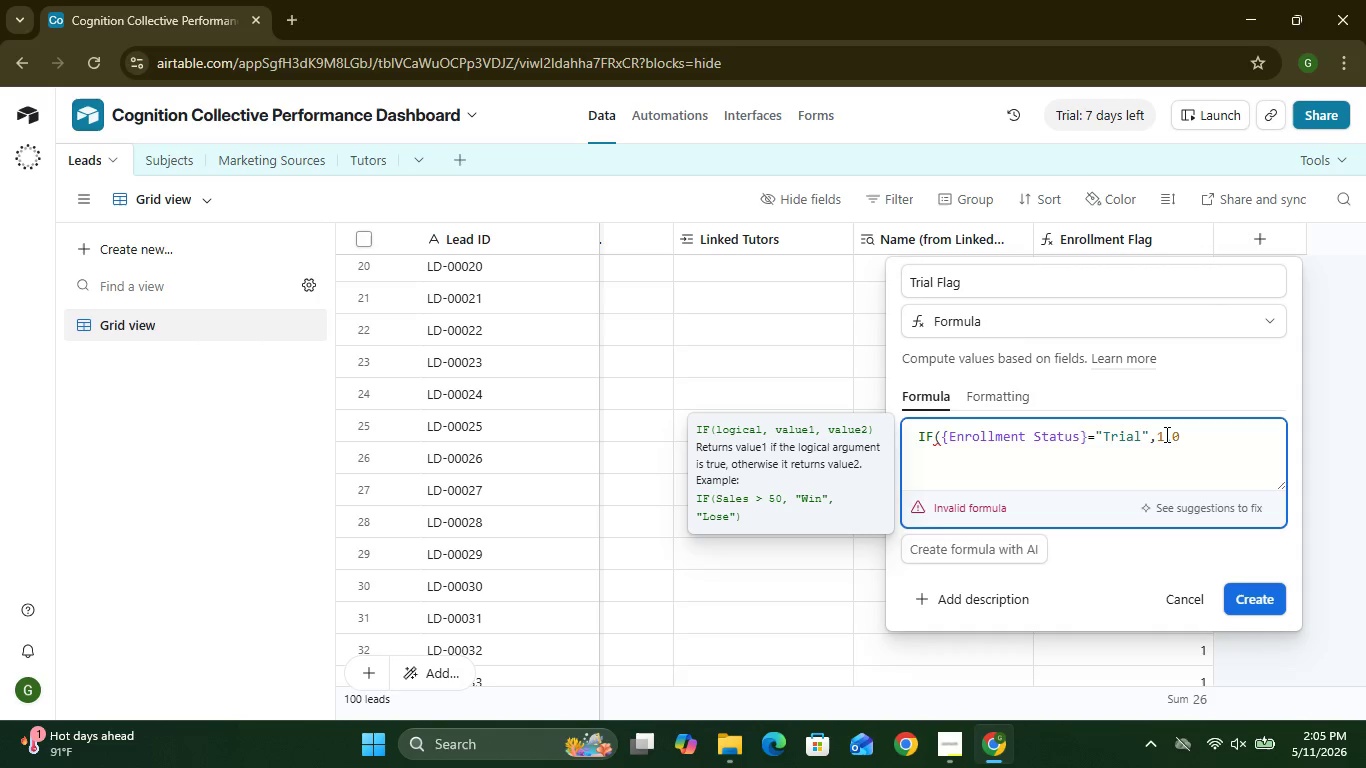 
key(Shift+0)
 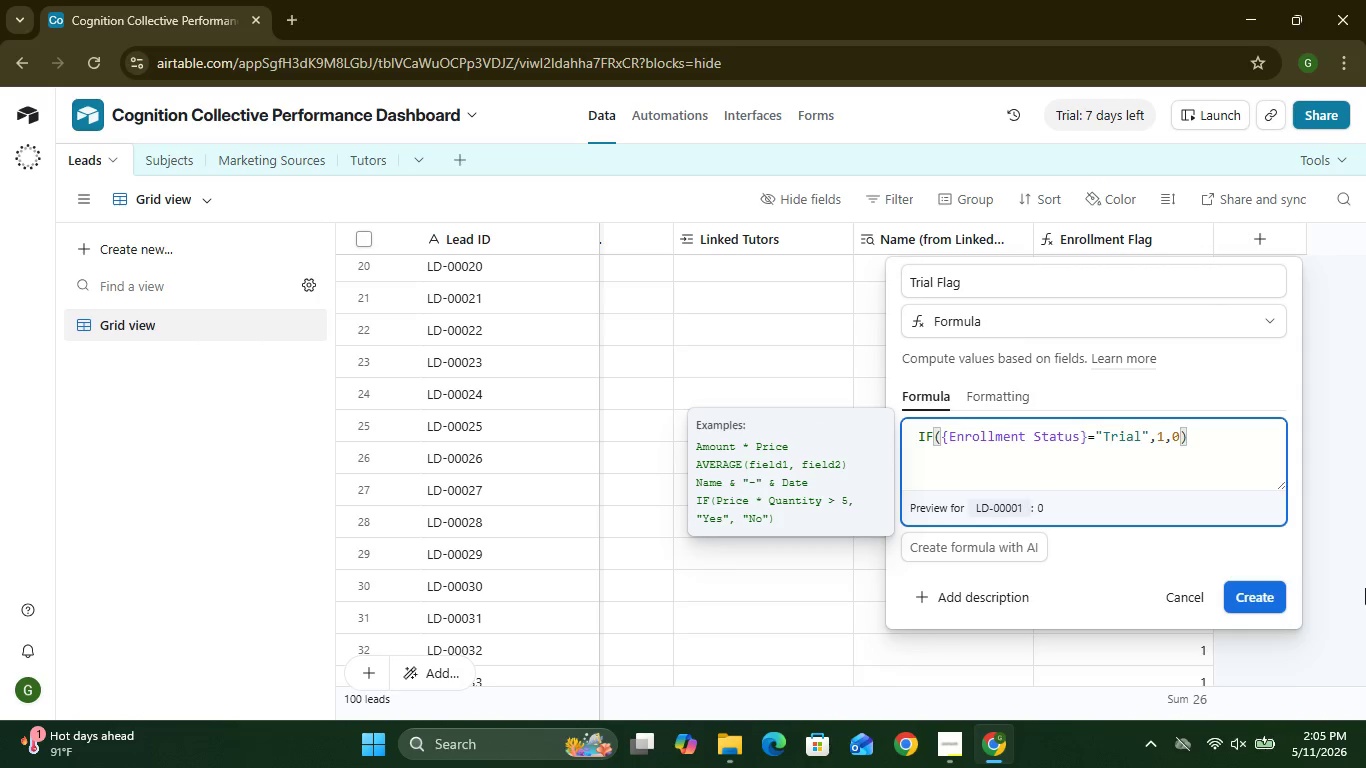 
left_click([1251, 587])
 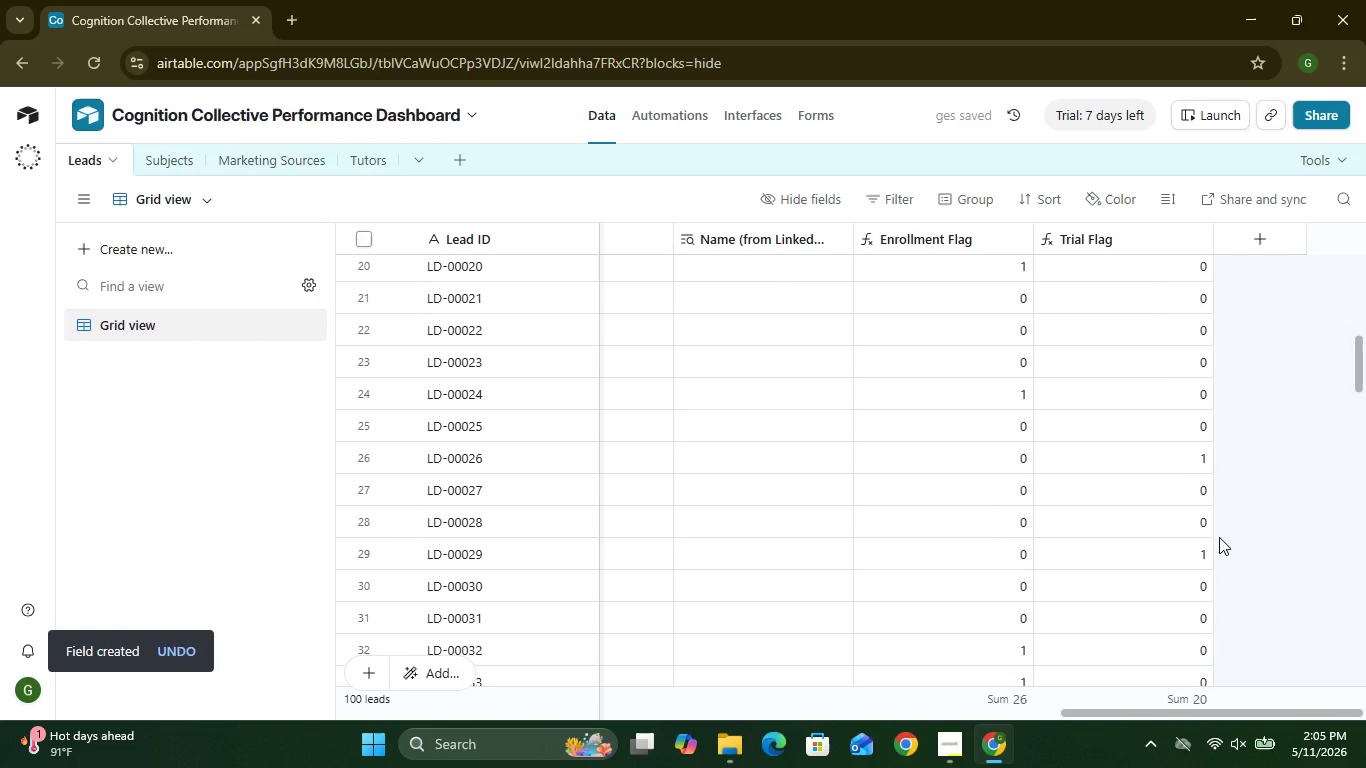 
wait(8.16)
 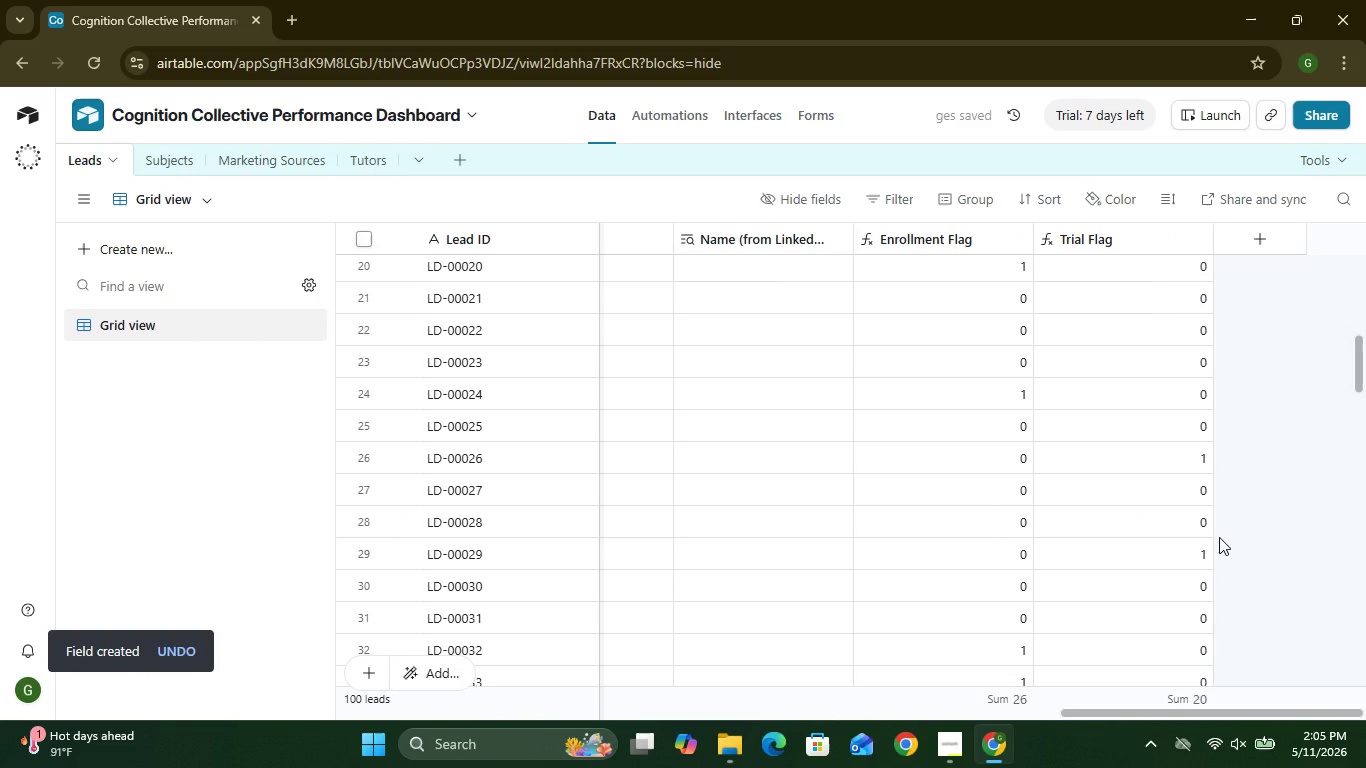 
double_click([1272, 249])
 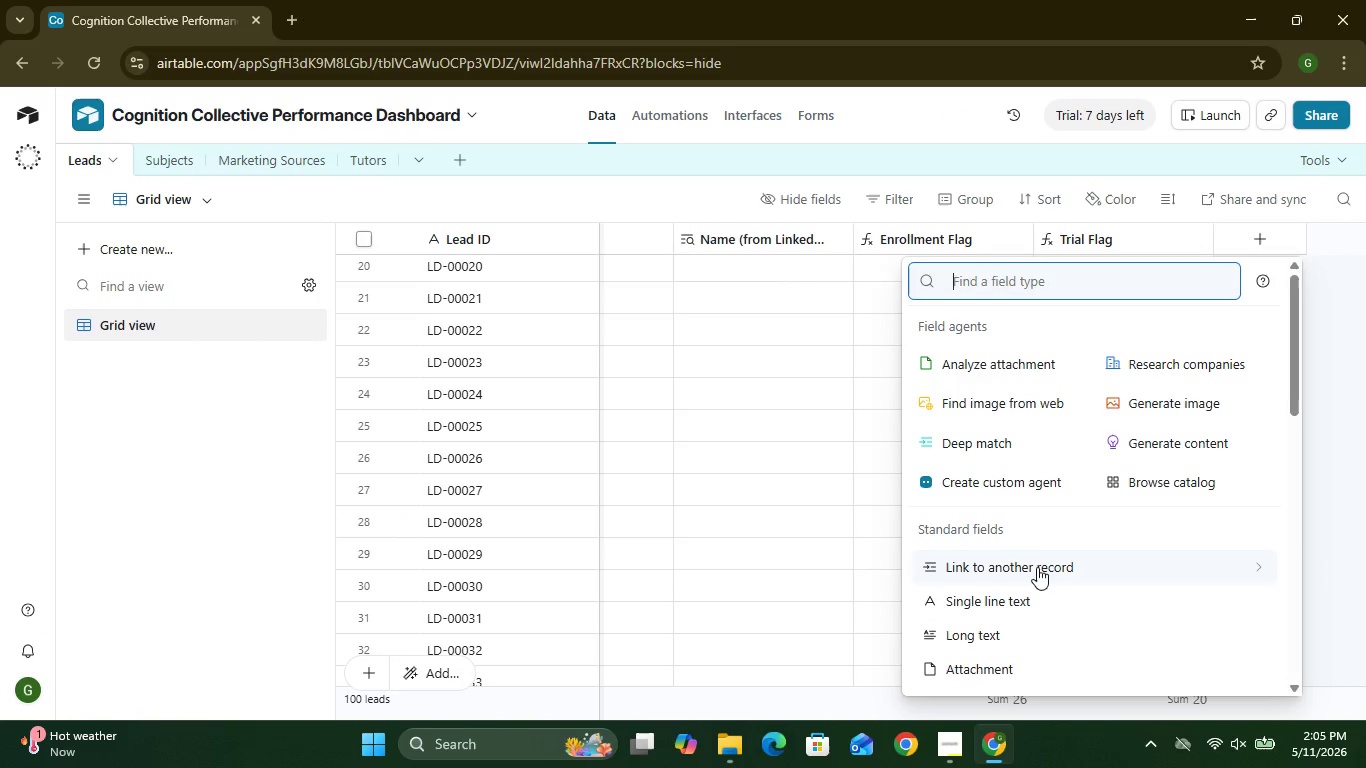 
mouse_move([1026, 610])
 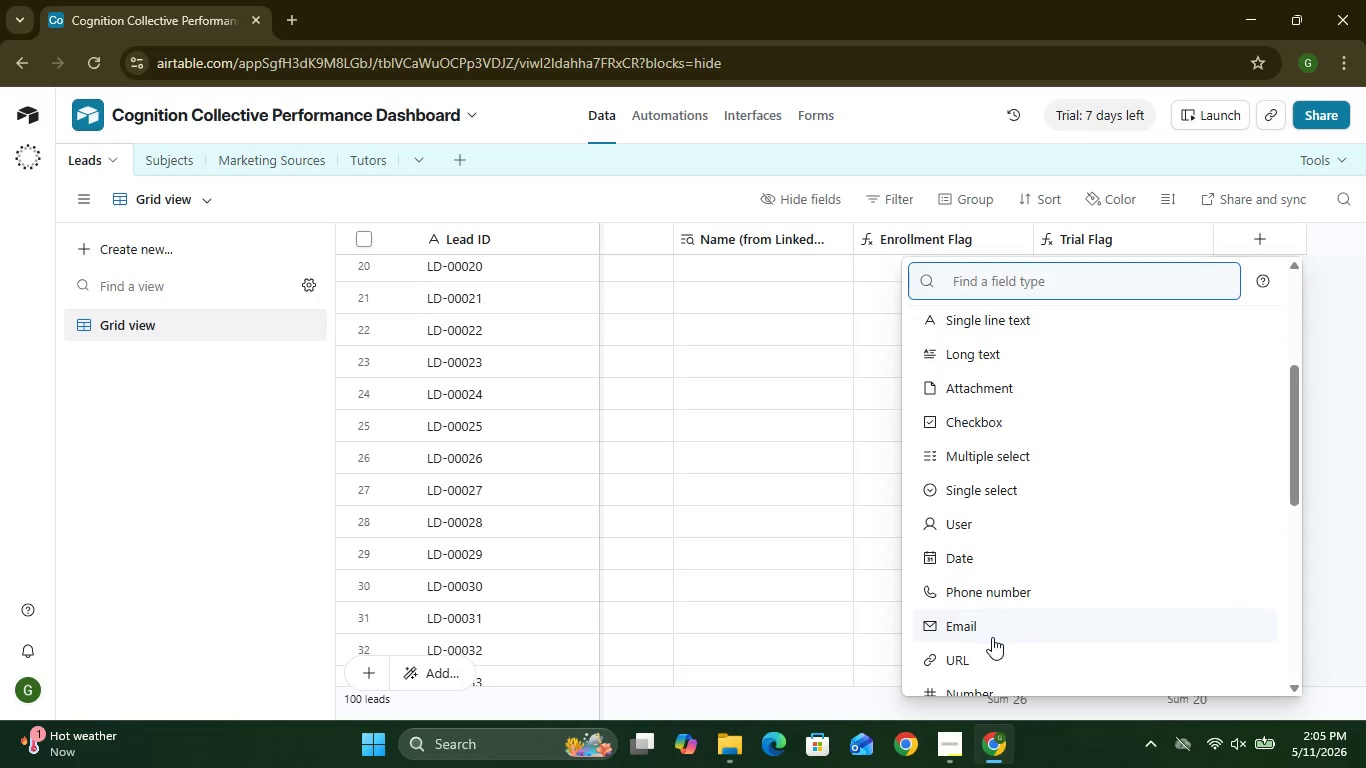 
mouse_move([983, 634])
 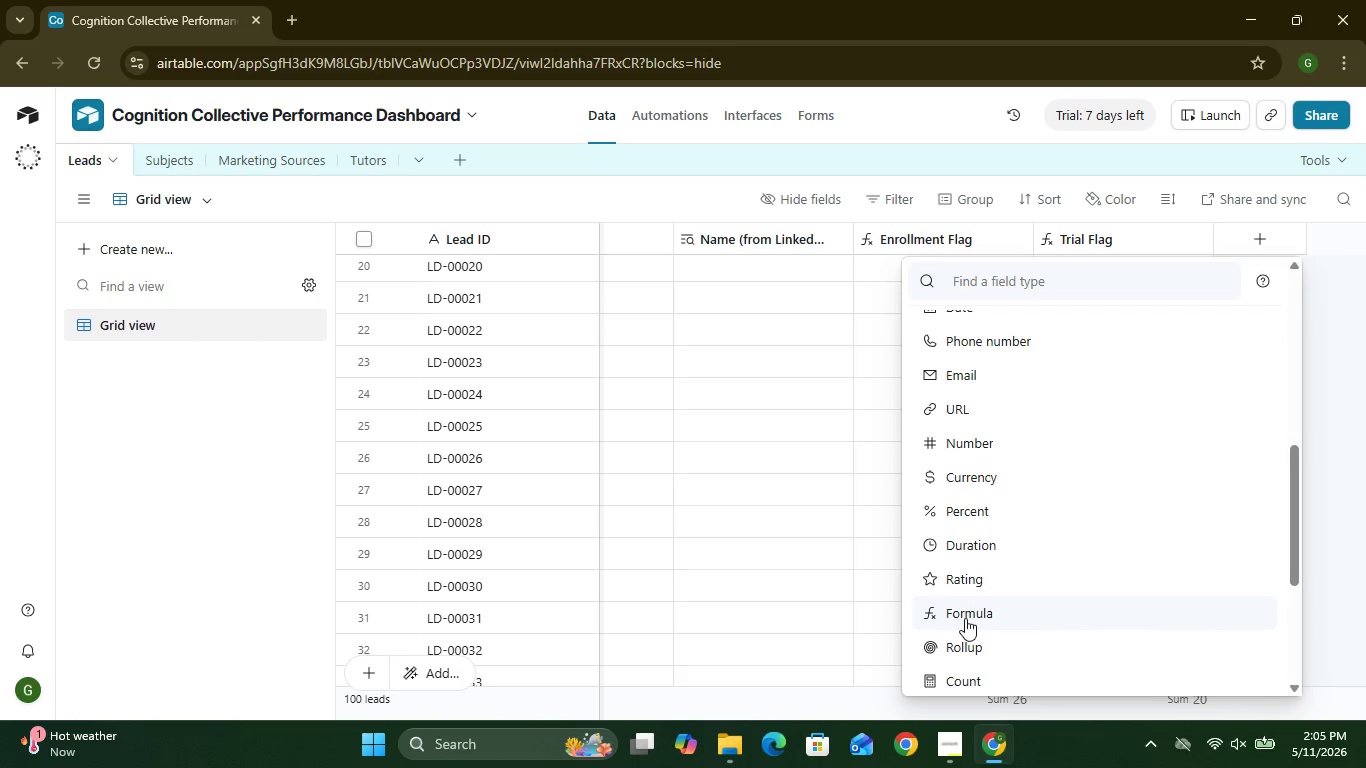 
left_click([965, 618])
 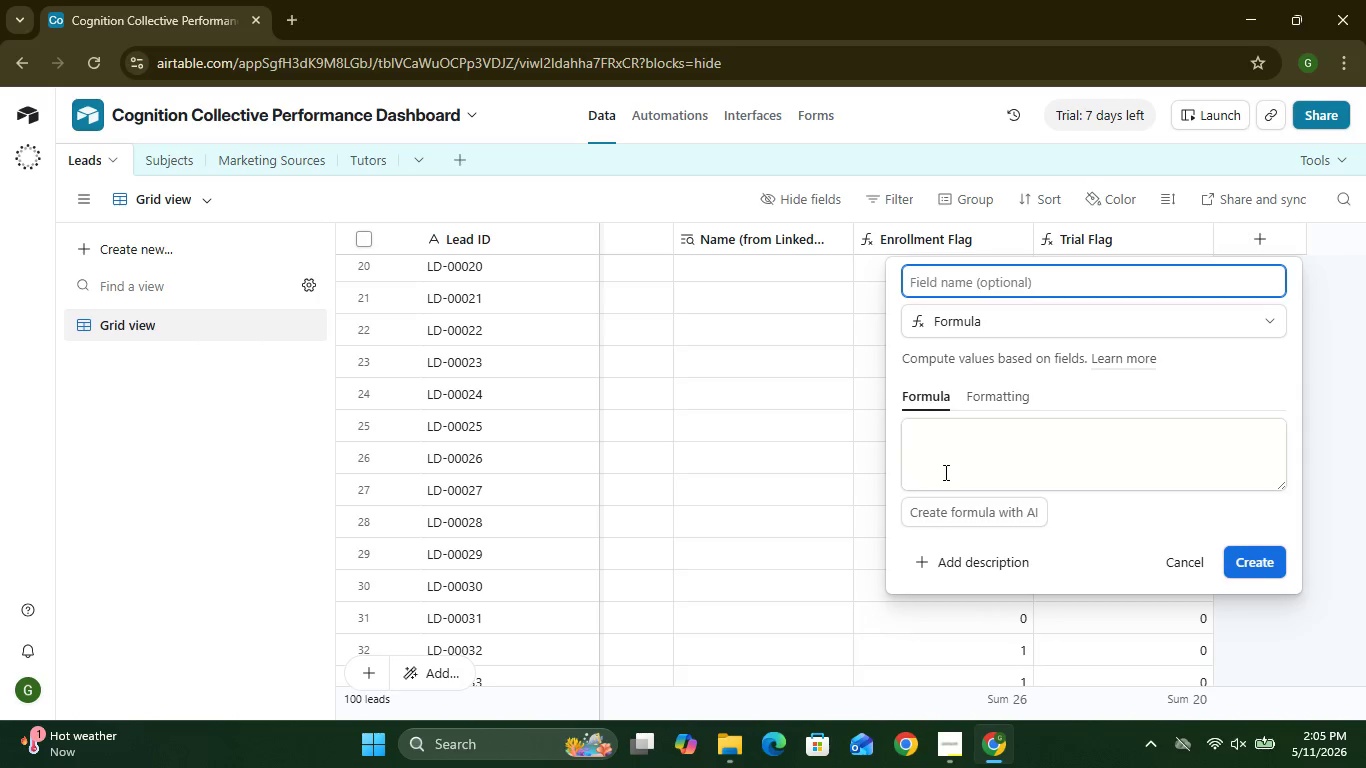 
left_click([938, 401])
 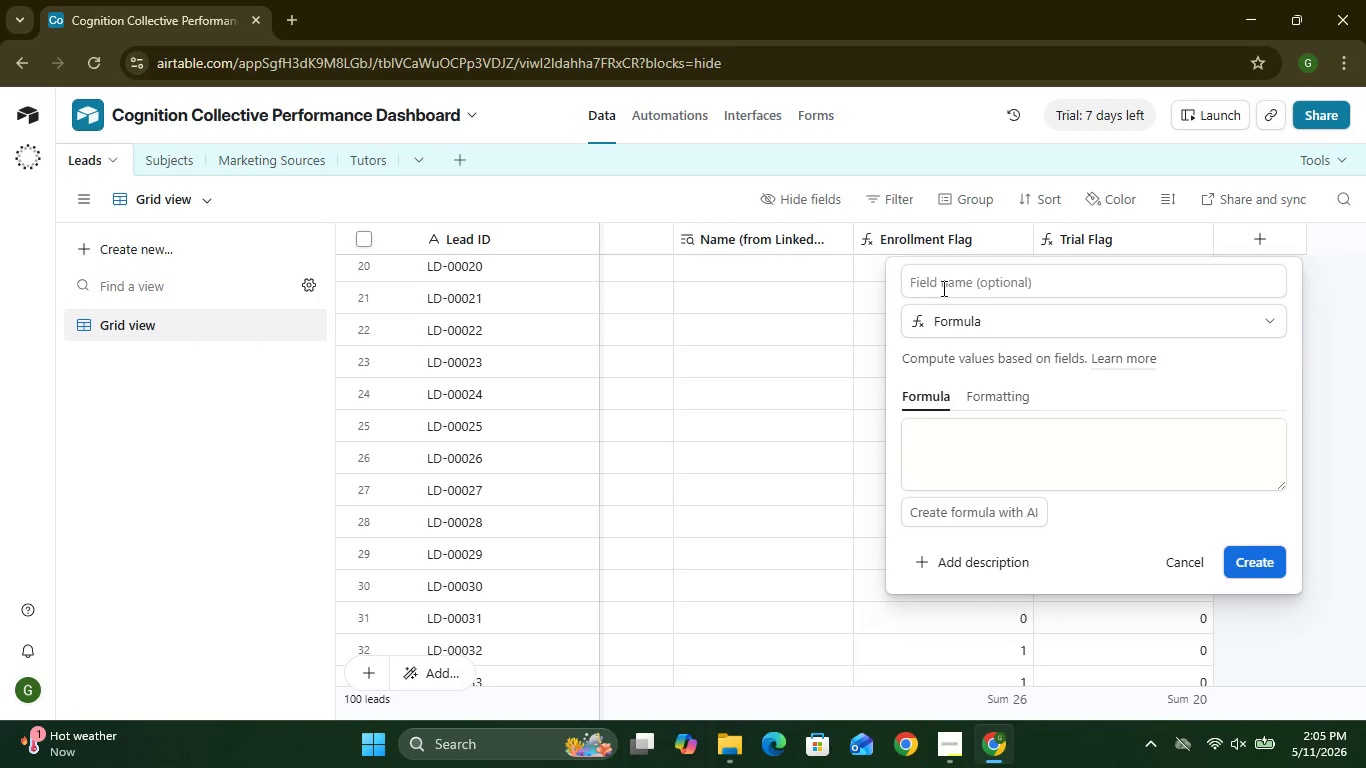 
left_click([942, 288])
 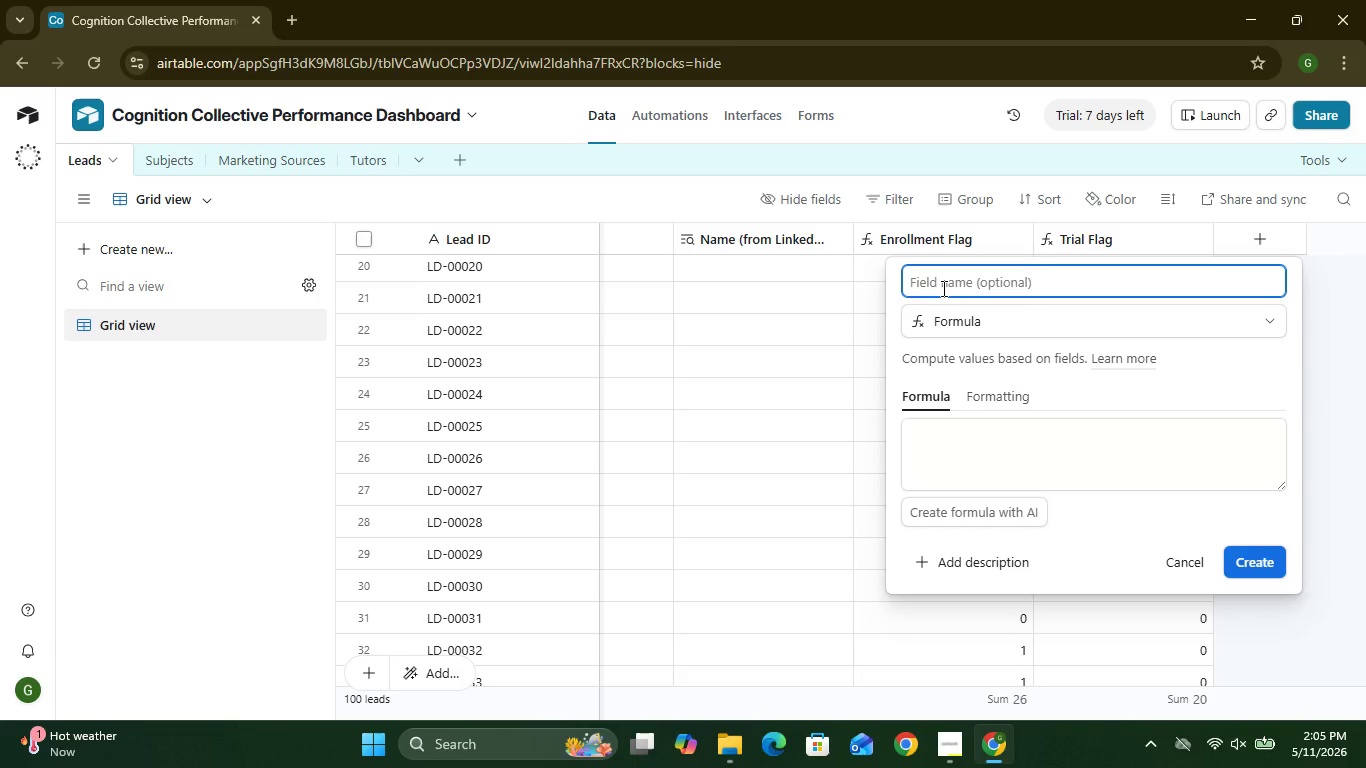 
type(S)
key(Backspace)
type(Estim)
 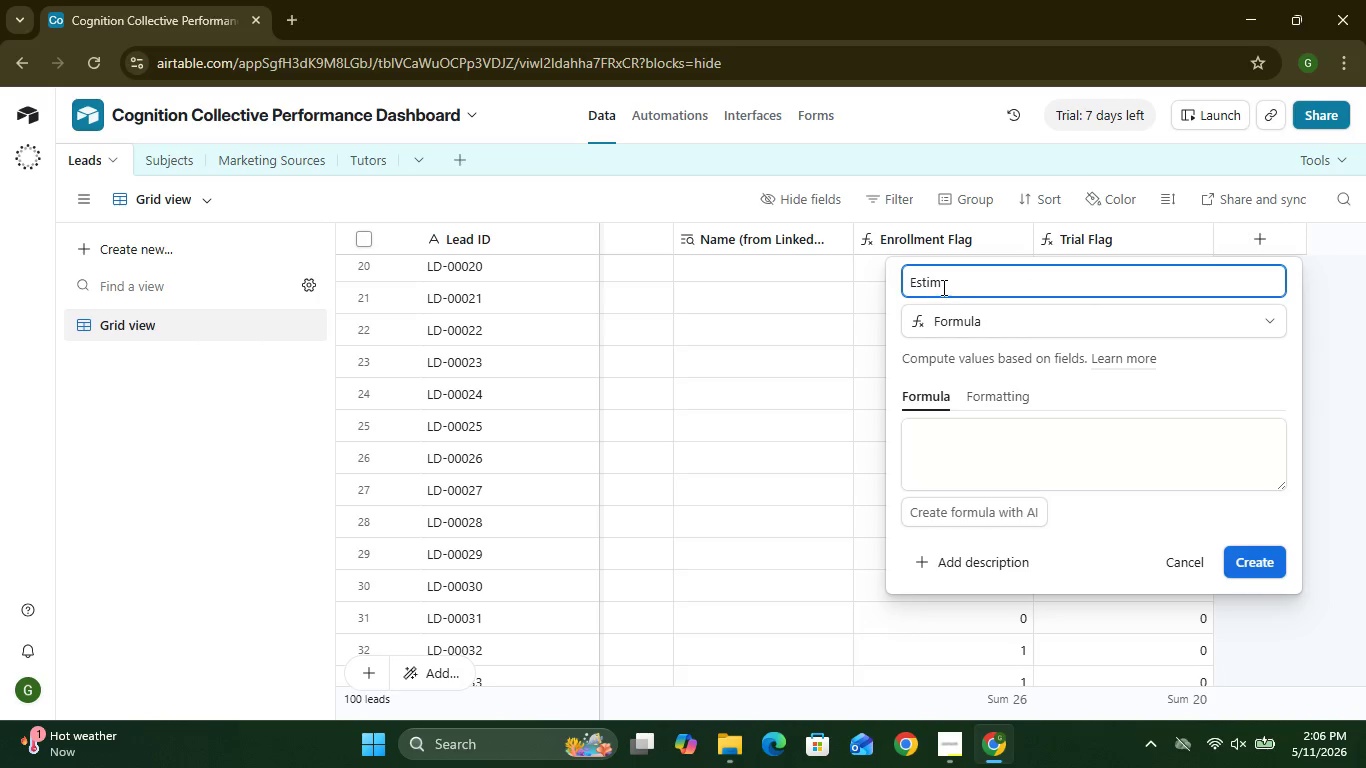 
type(ated Revenue)
 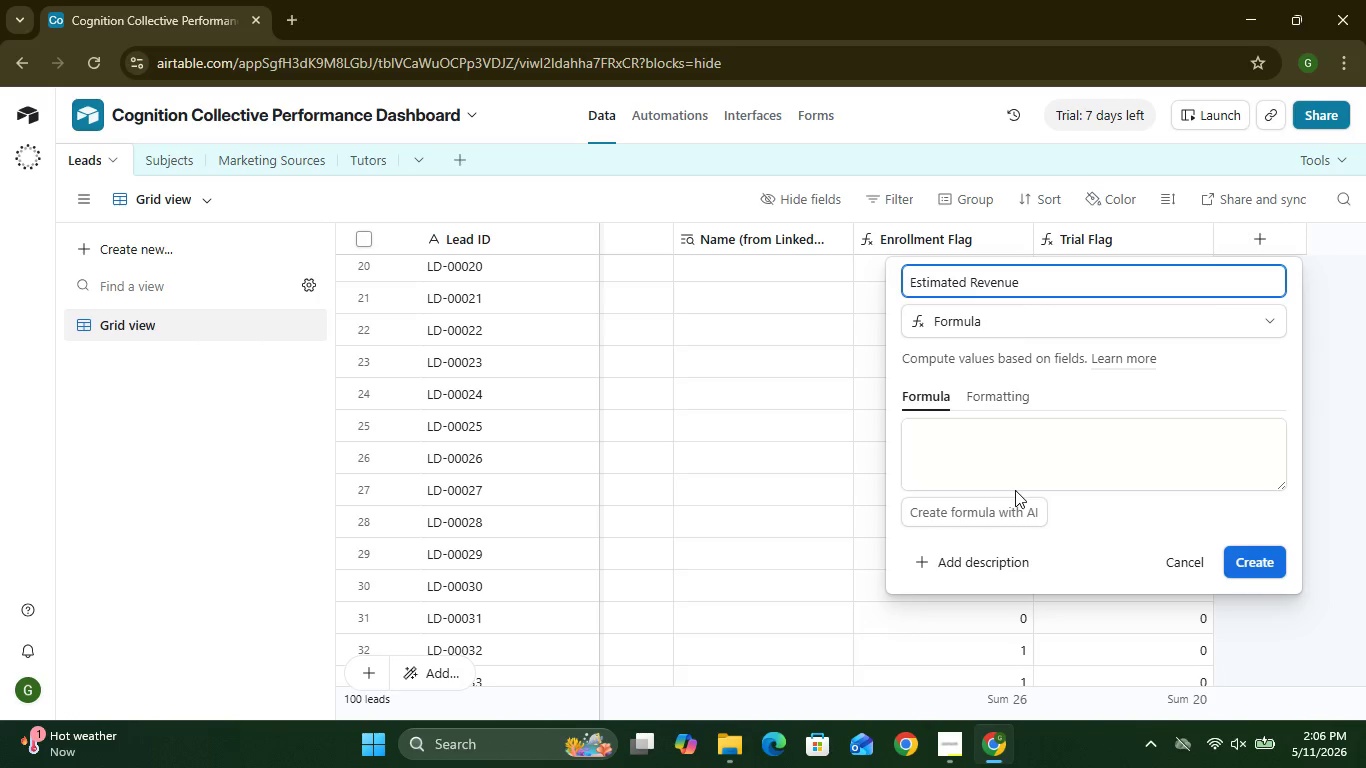 
wait(7.31)
 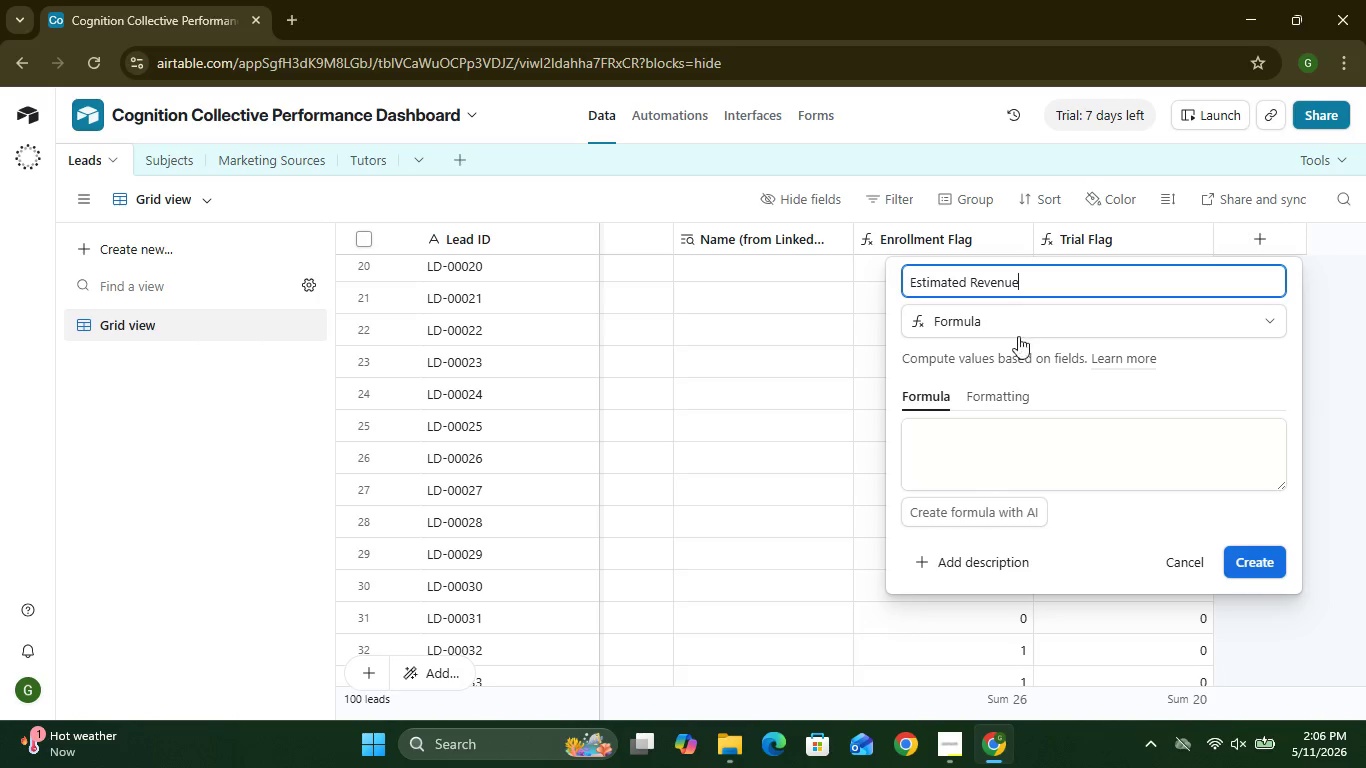 
left_click([1015, 459])
 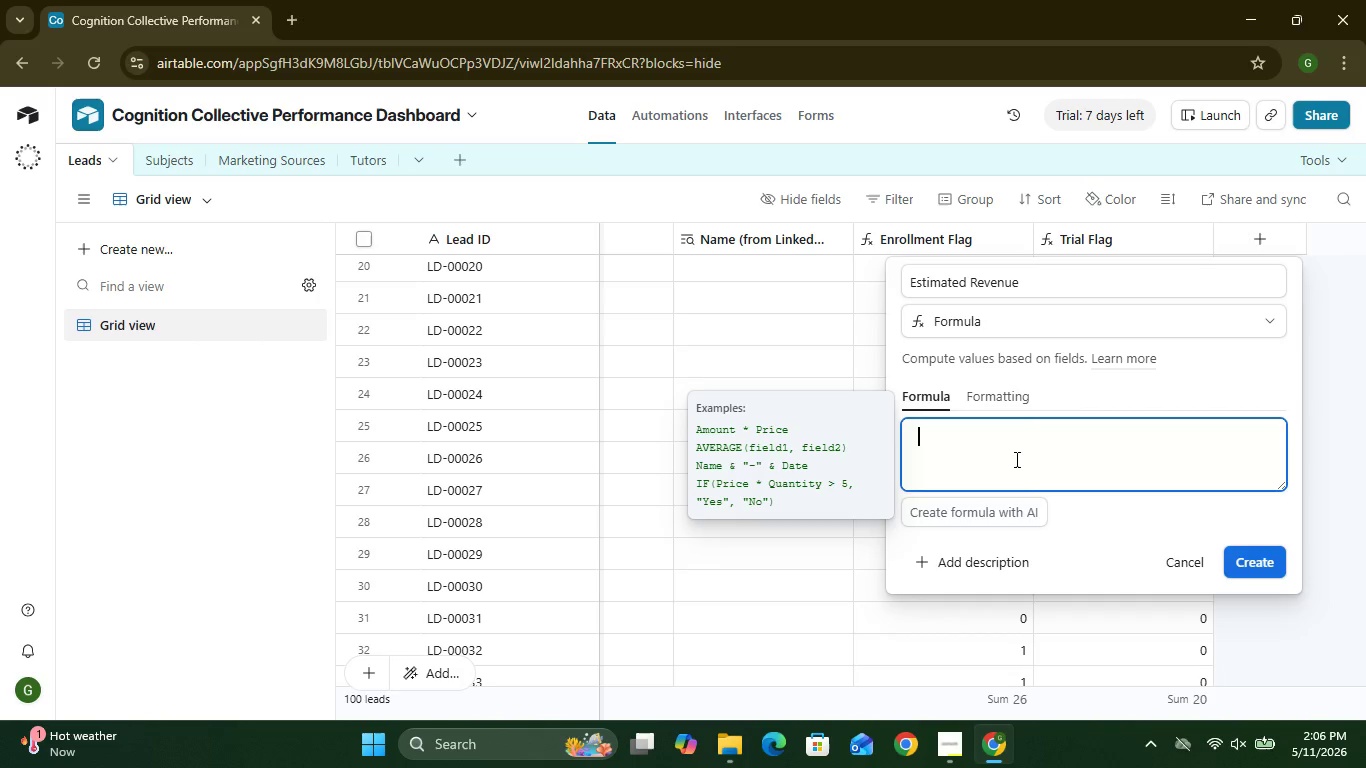 
wait(5.27)
 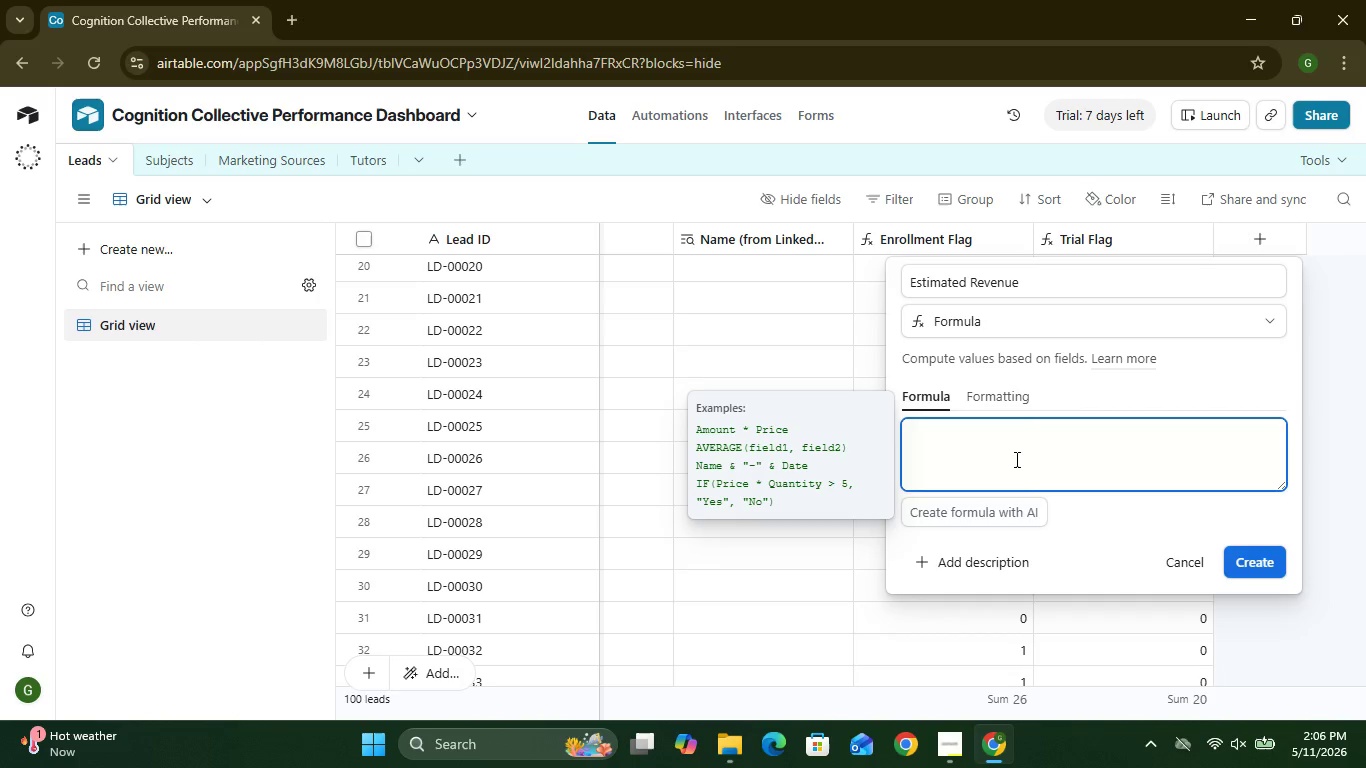 
type(IF({Enrollment Status)
 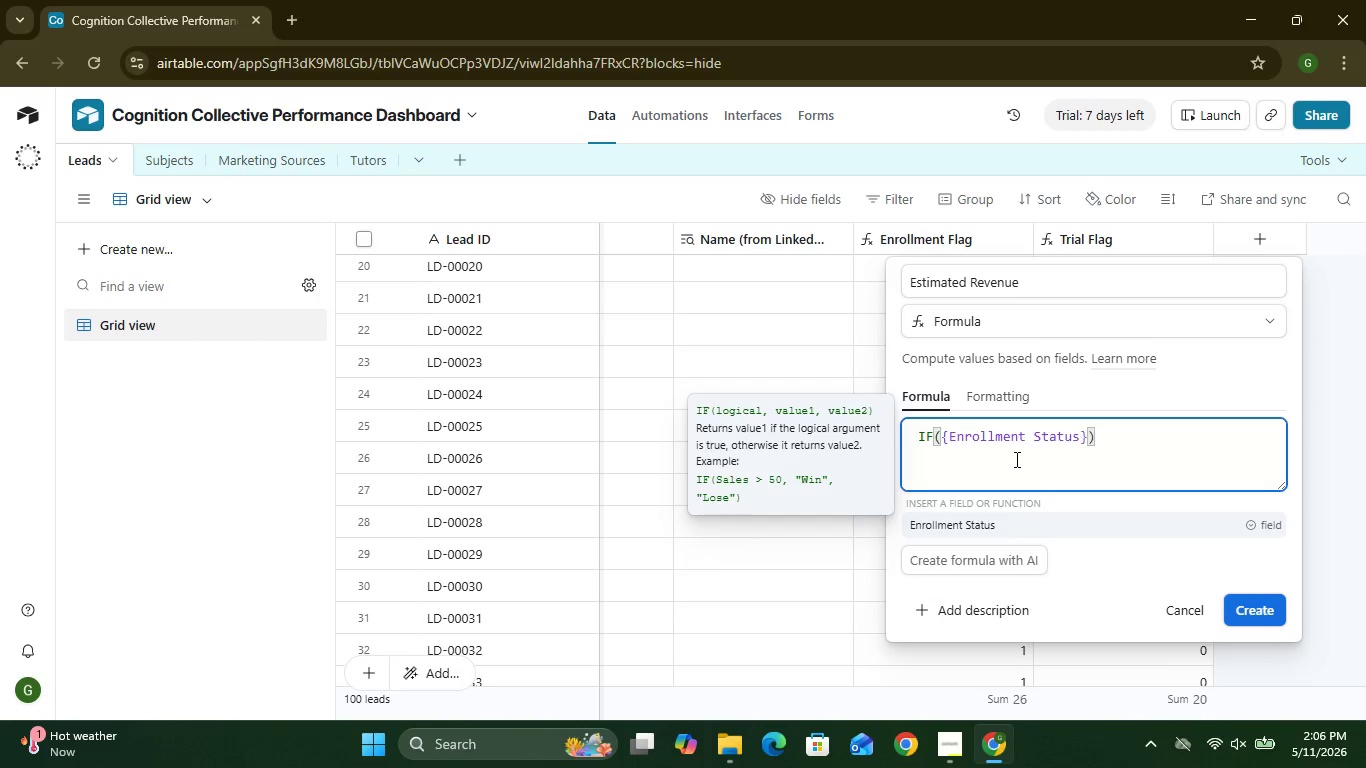 
wait(5.48)
 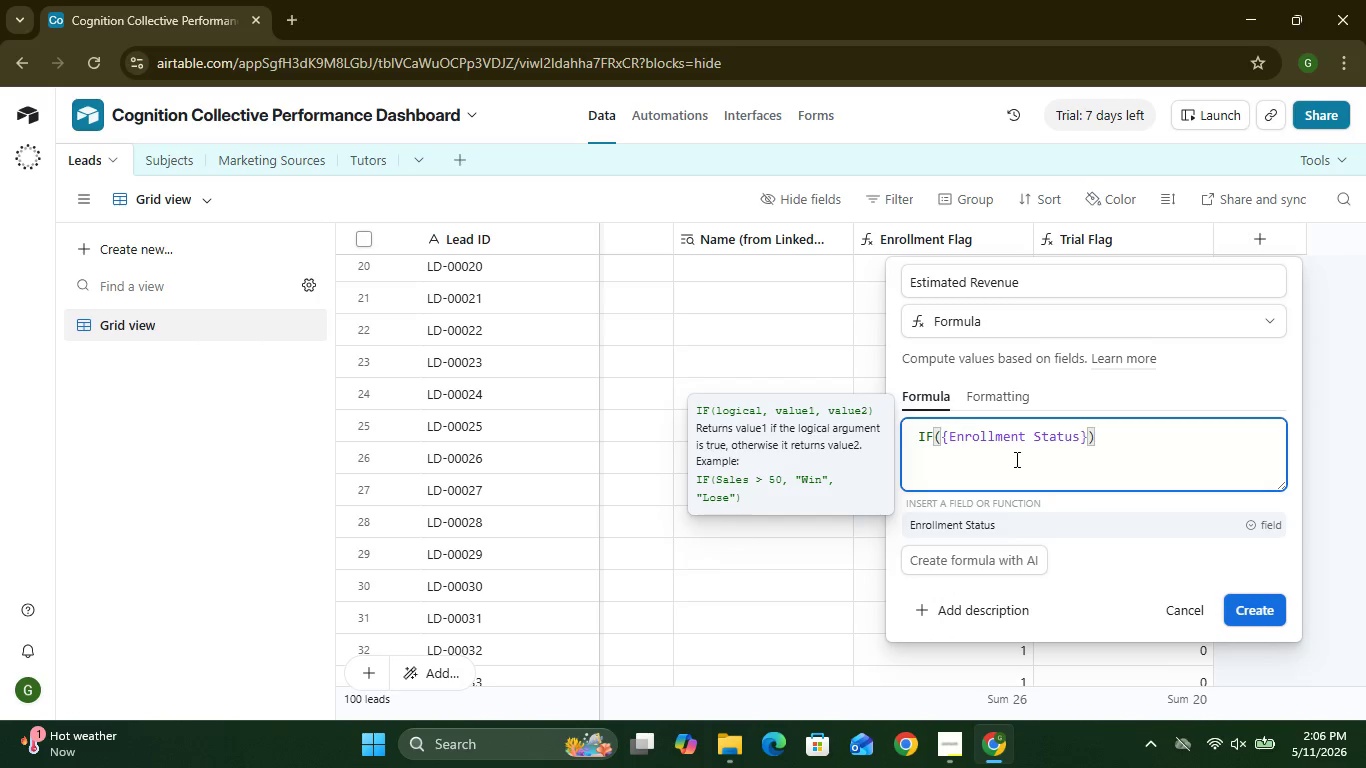 
left_click([1089, 434])
 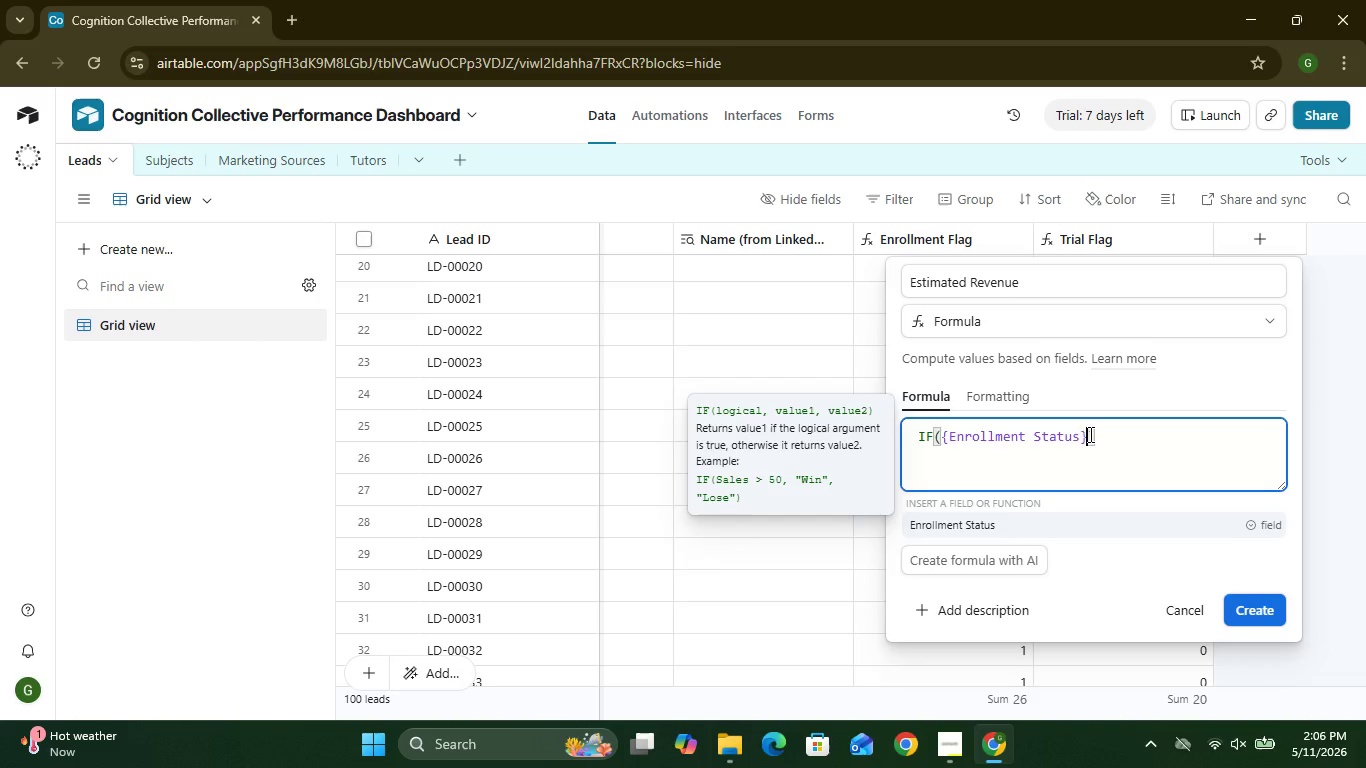 
key(Equal)
 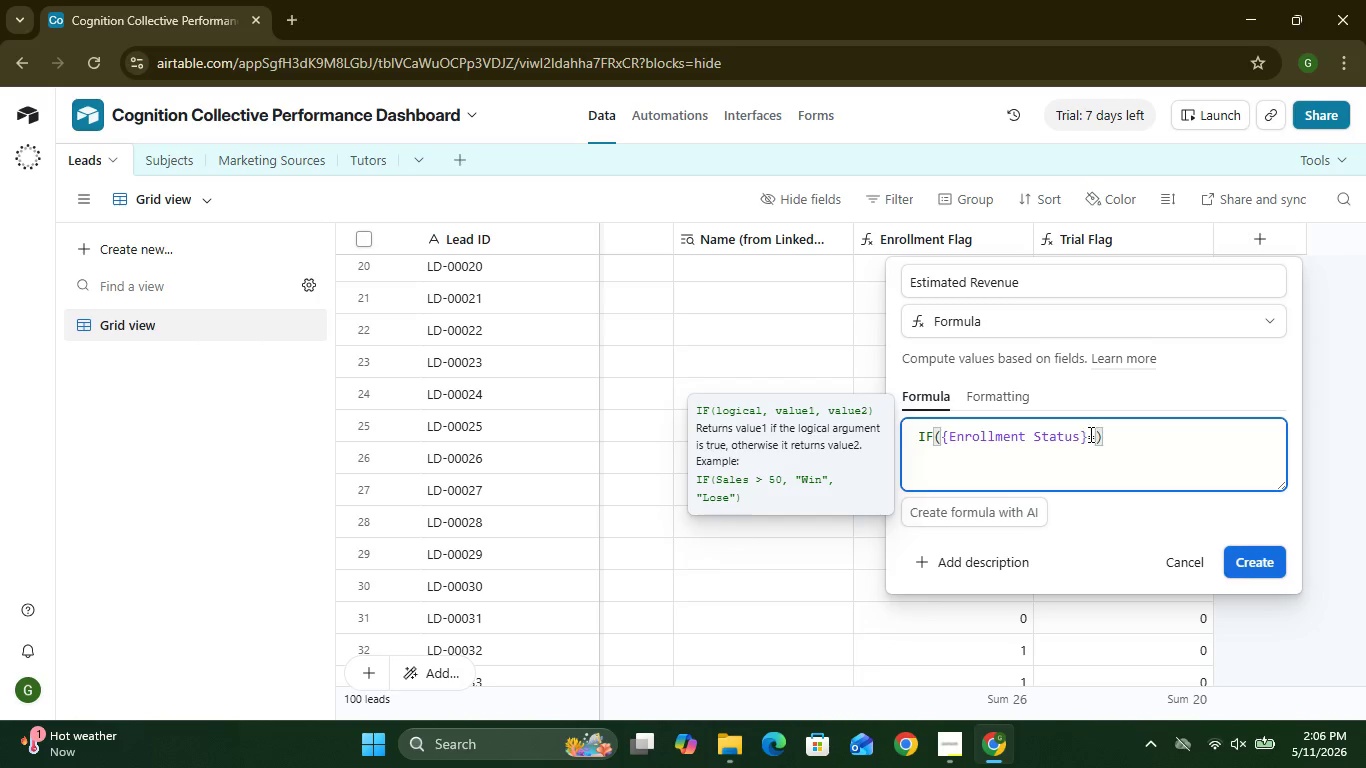 
key(Shift+Quote)
 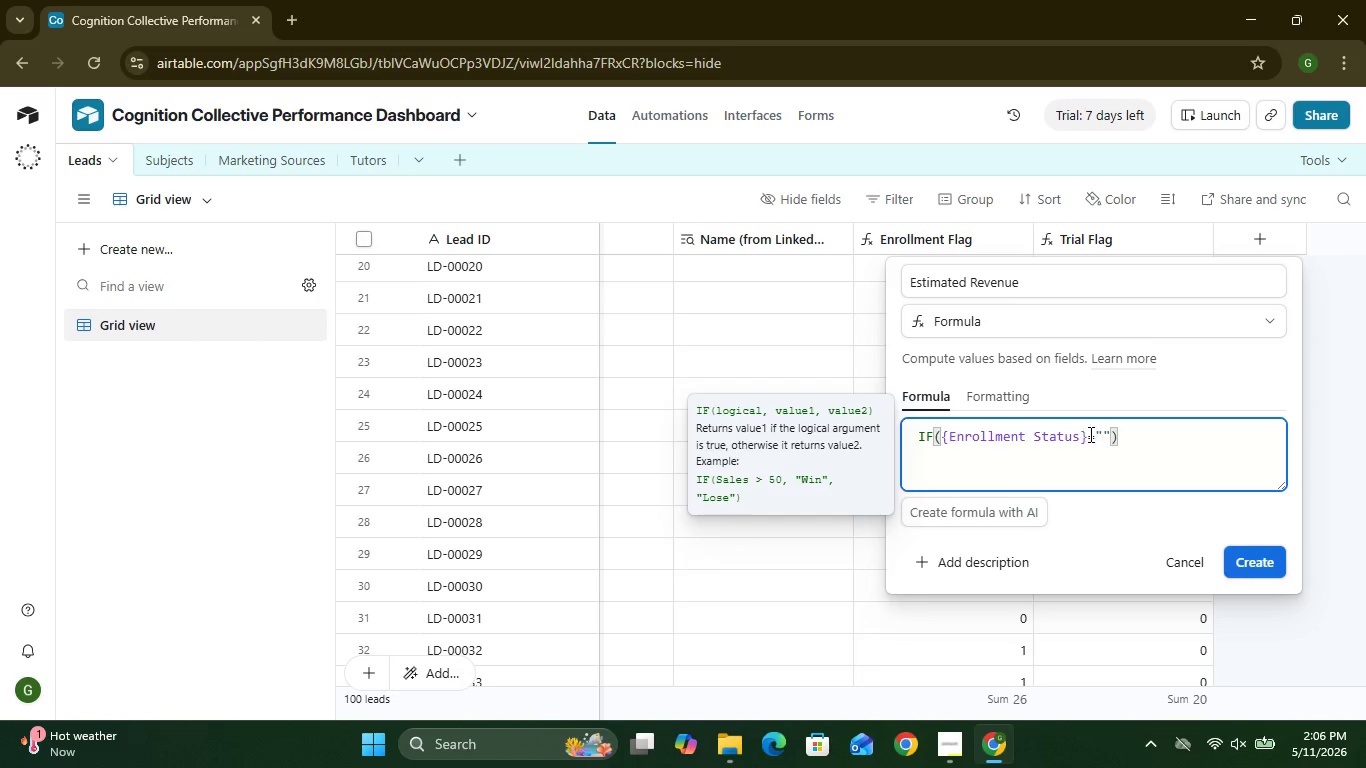 
left_click([1089, 434])
 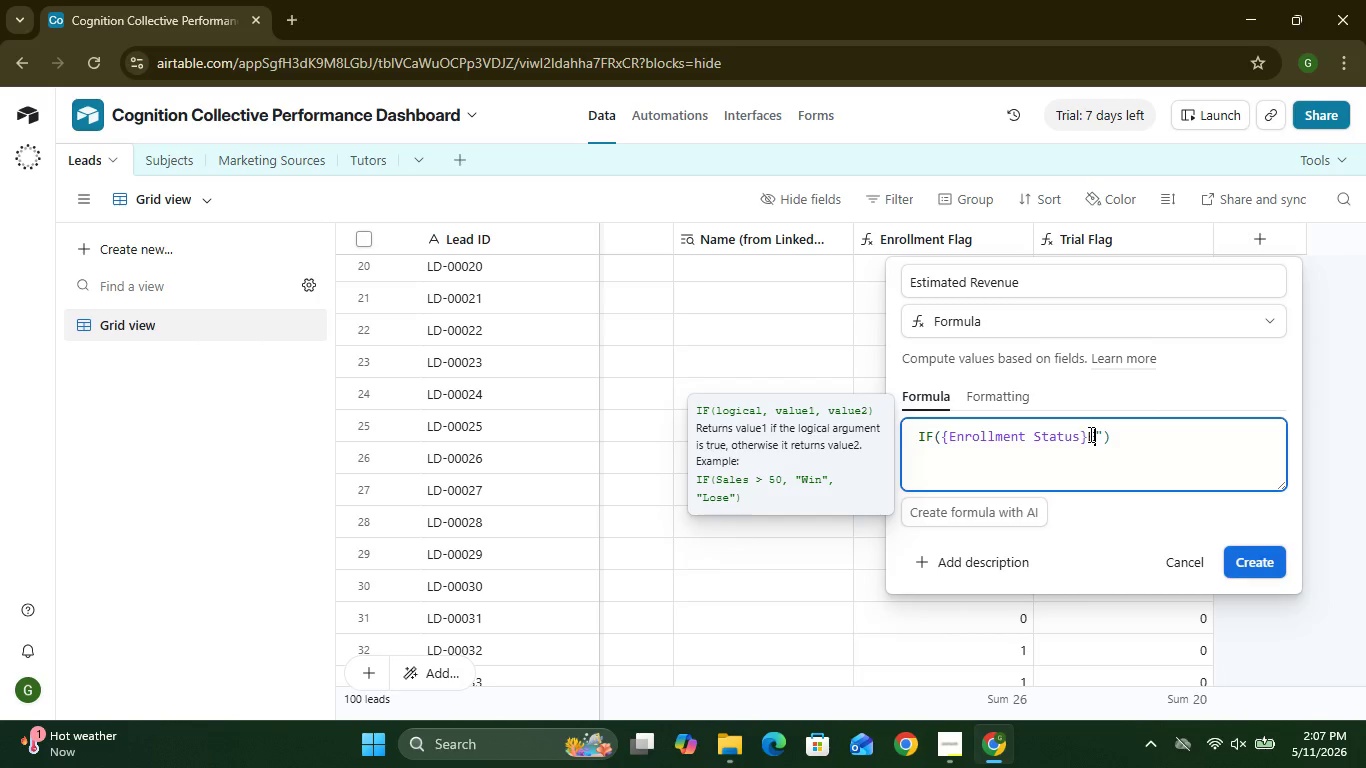 
type(En)
 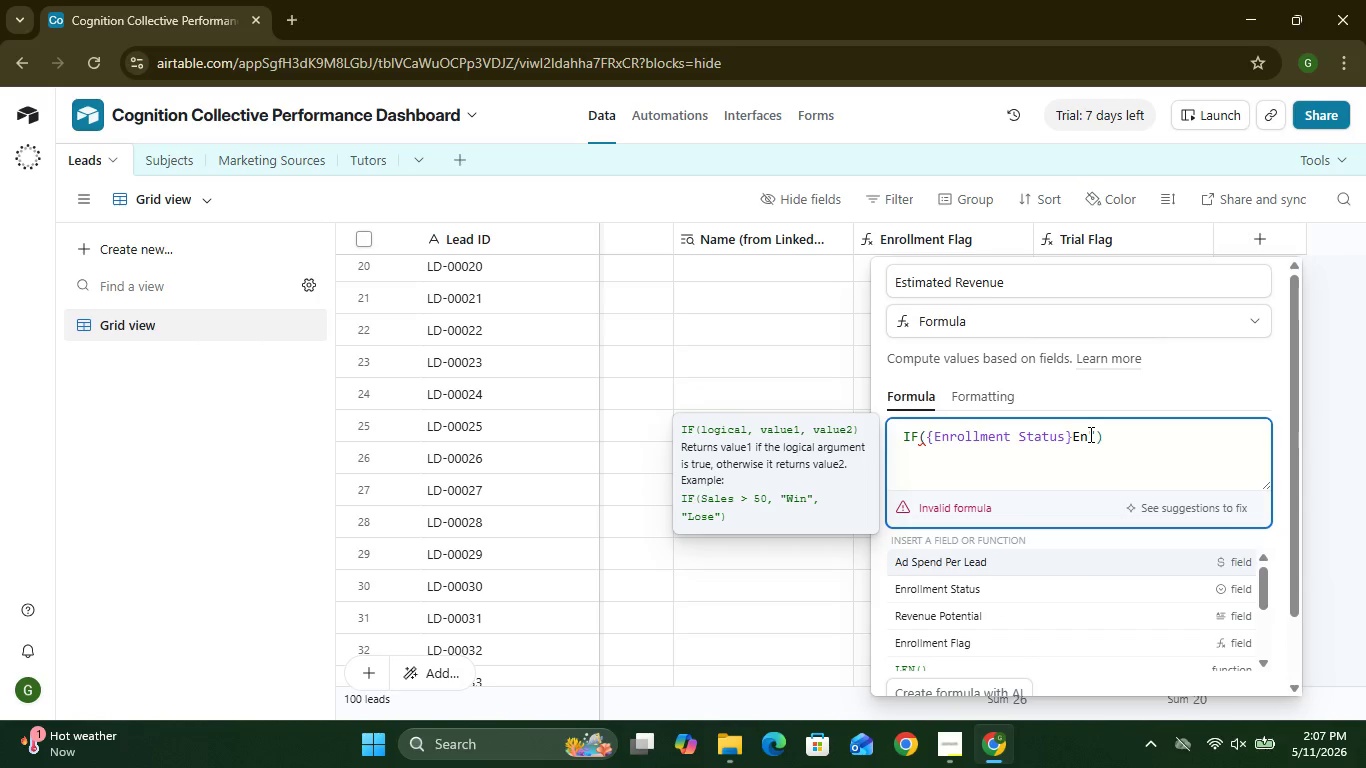 
wait(6.11)
 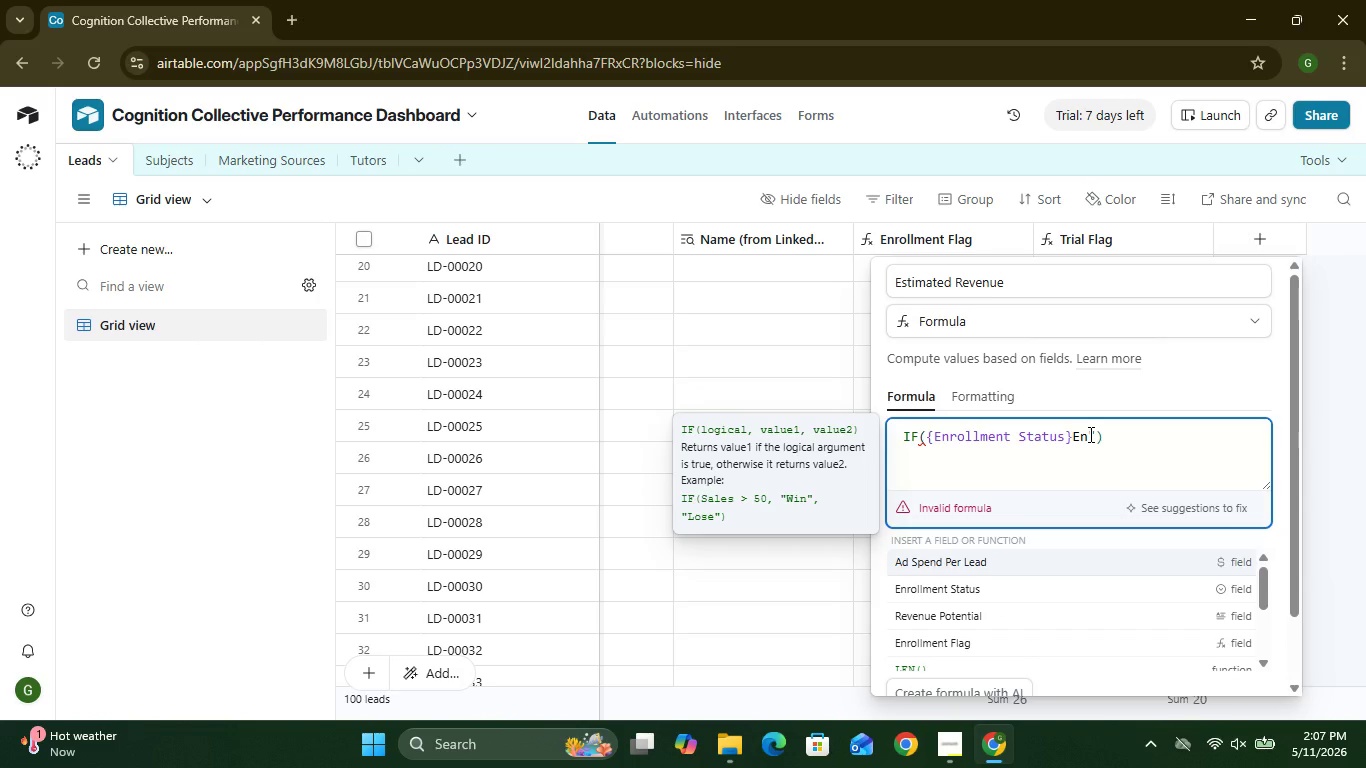 
key(Backspace)
 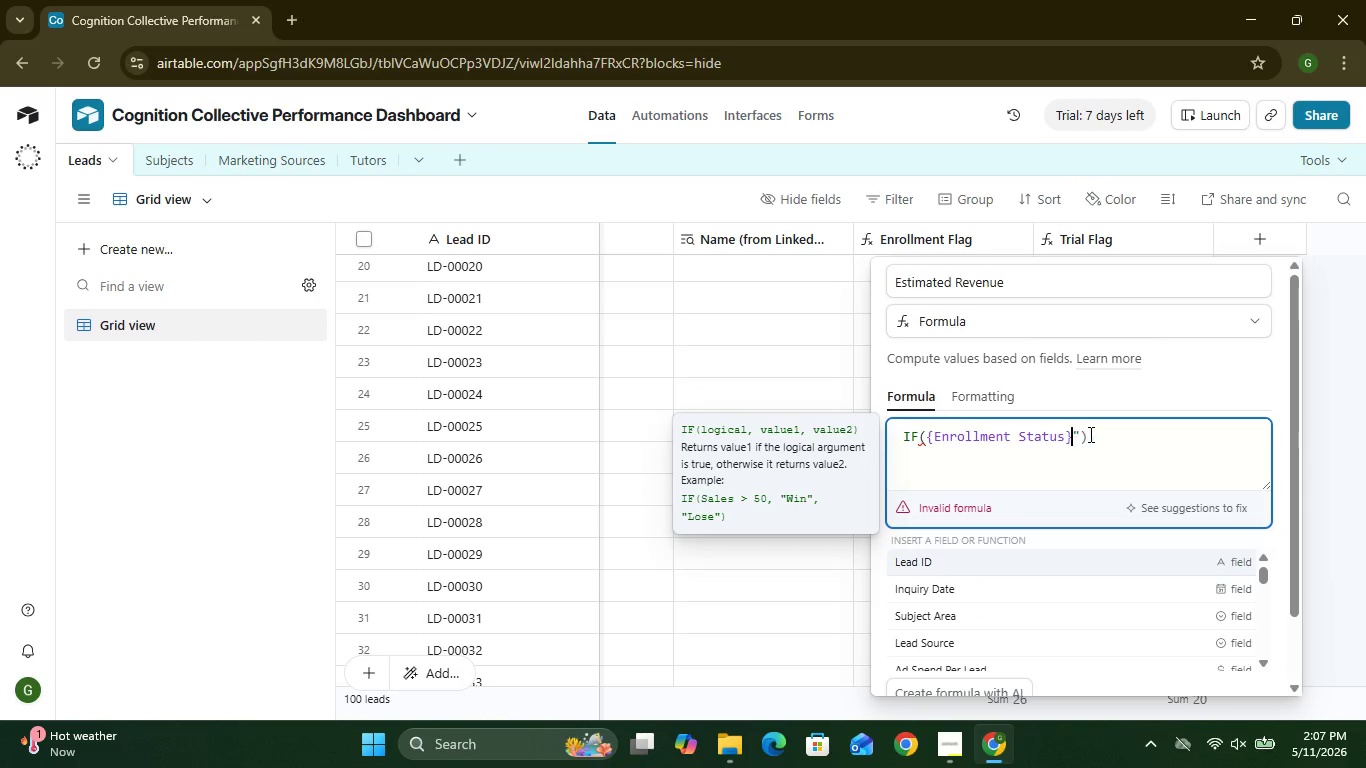 
key(Backspace)
 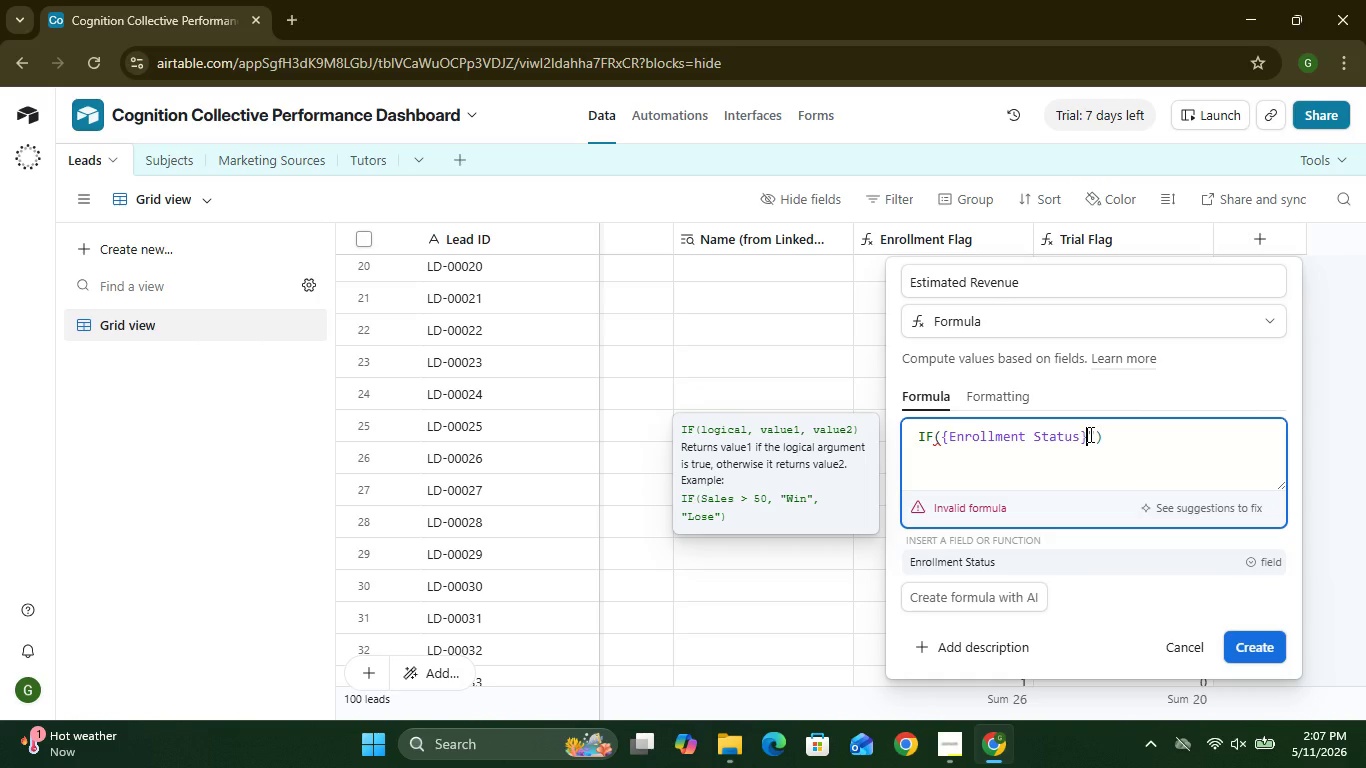 
key(Equal)
 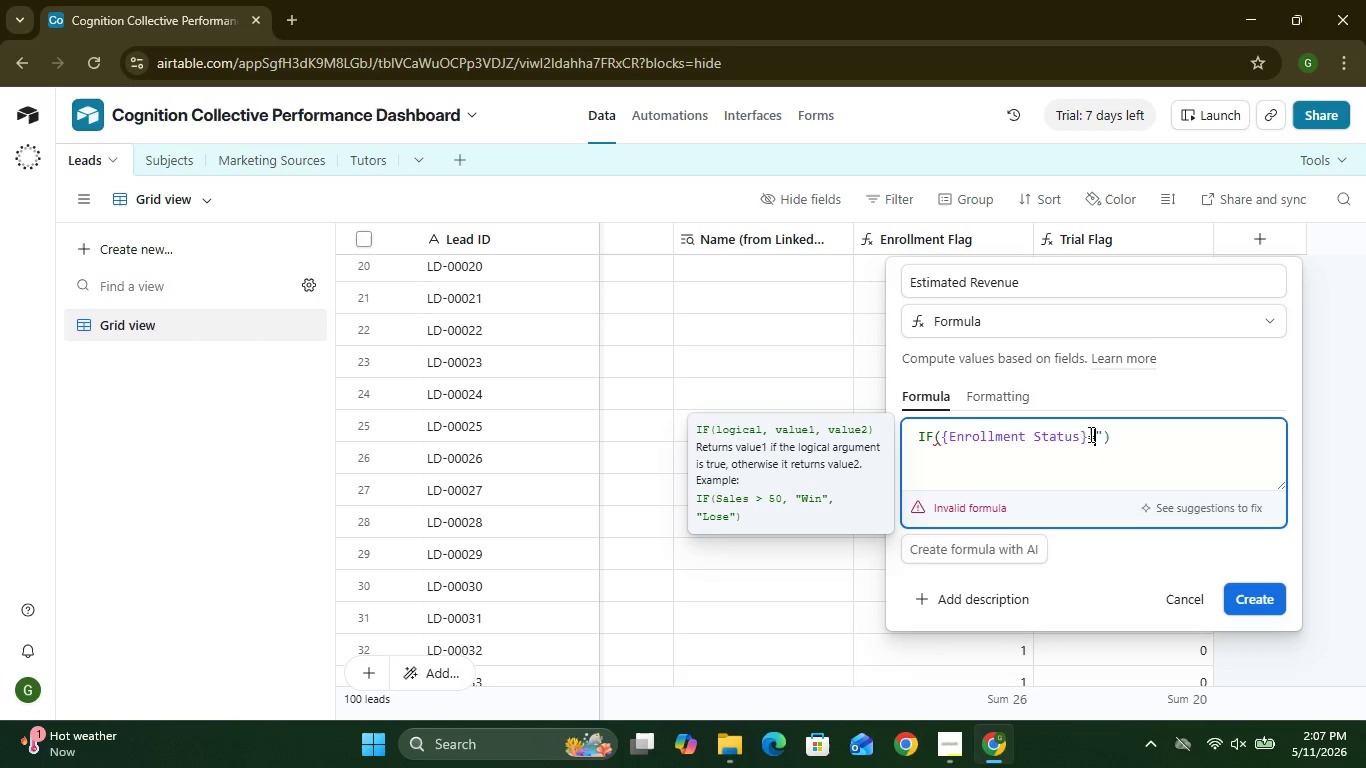 
key(Shift+Quote)
 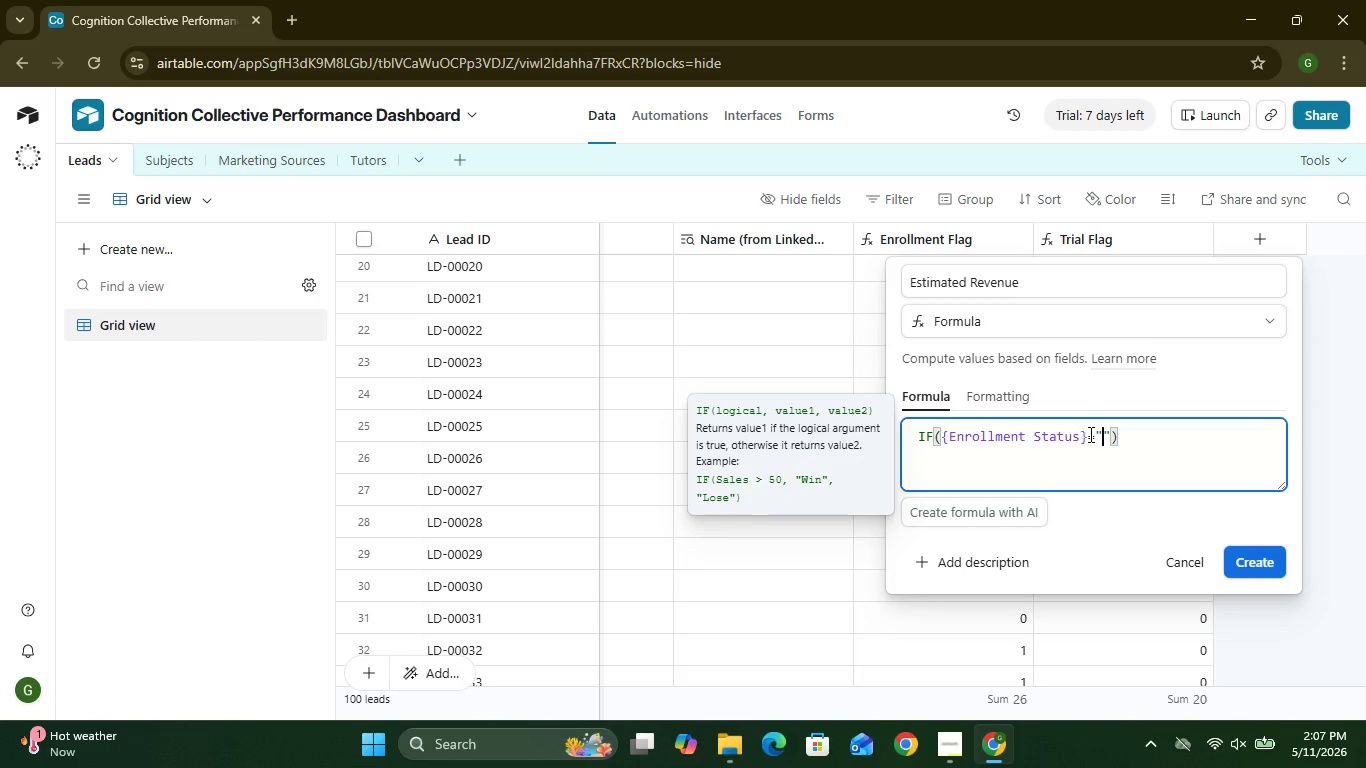 
type(Enrolled)
 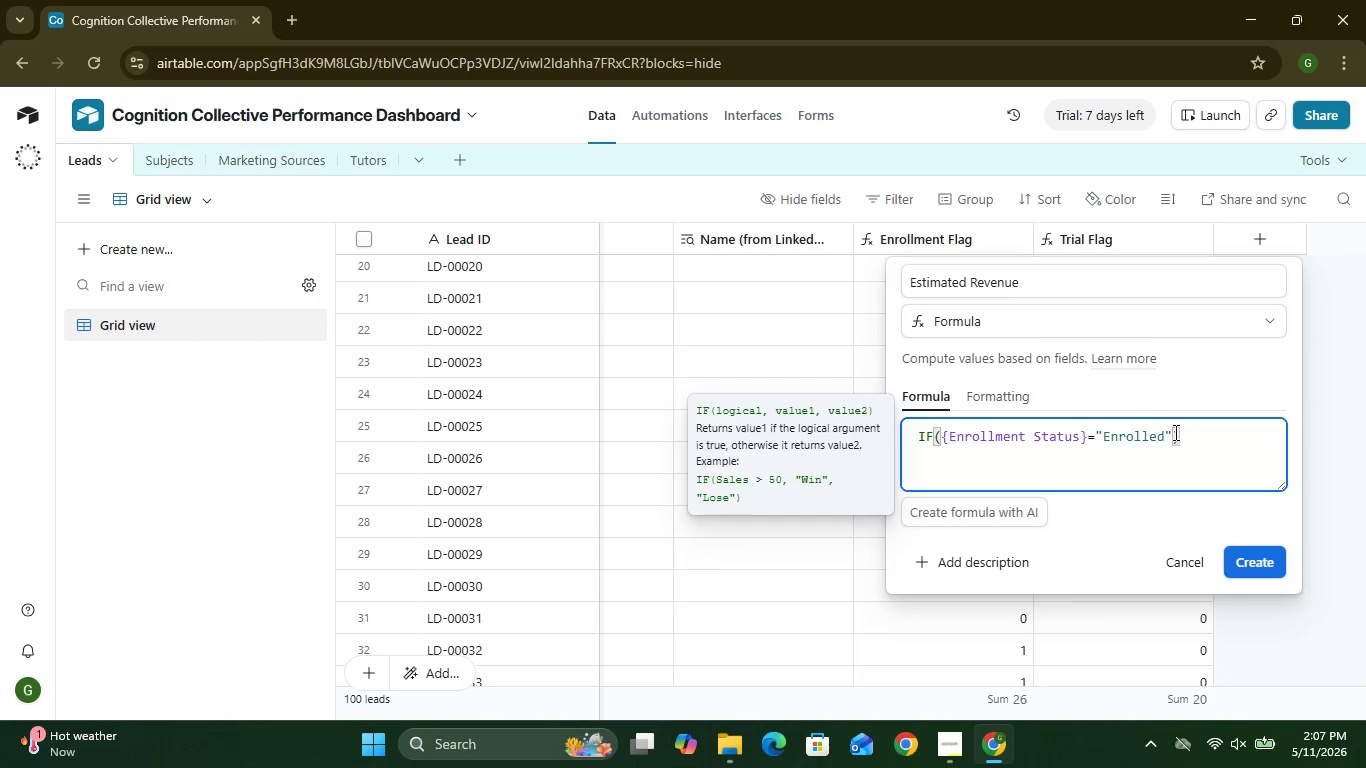 
left_click([1170, 428])
 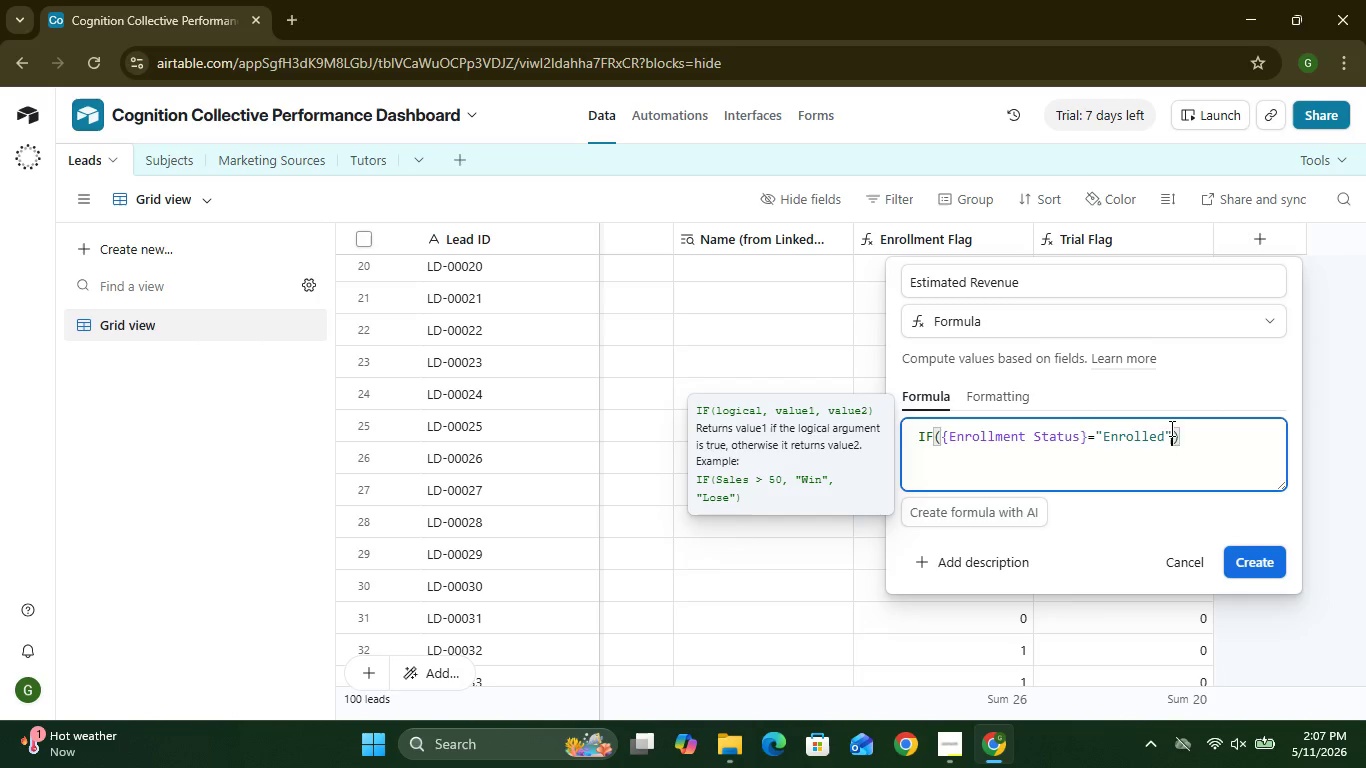 
type(,50)
 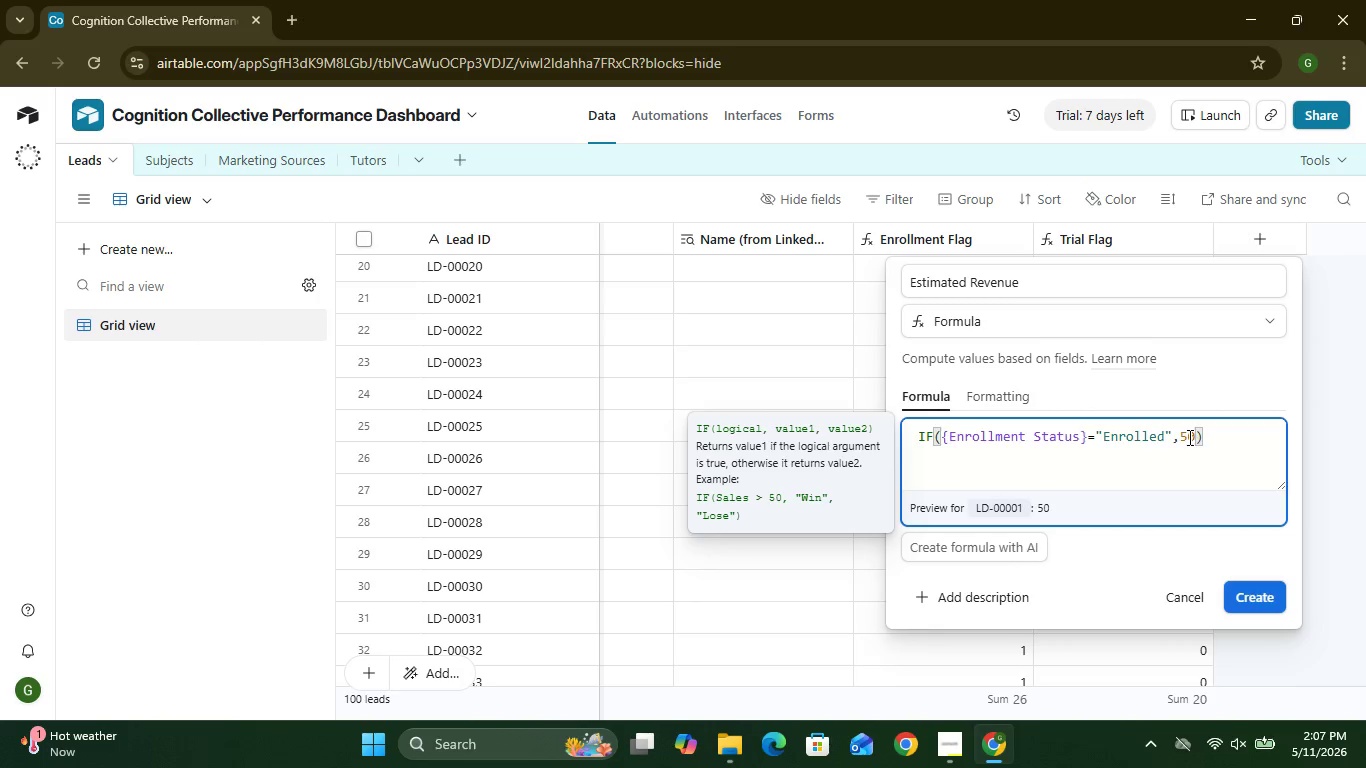 
wait(7.09)
 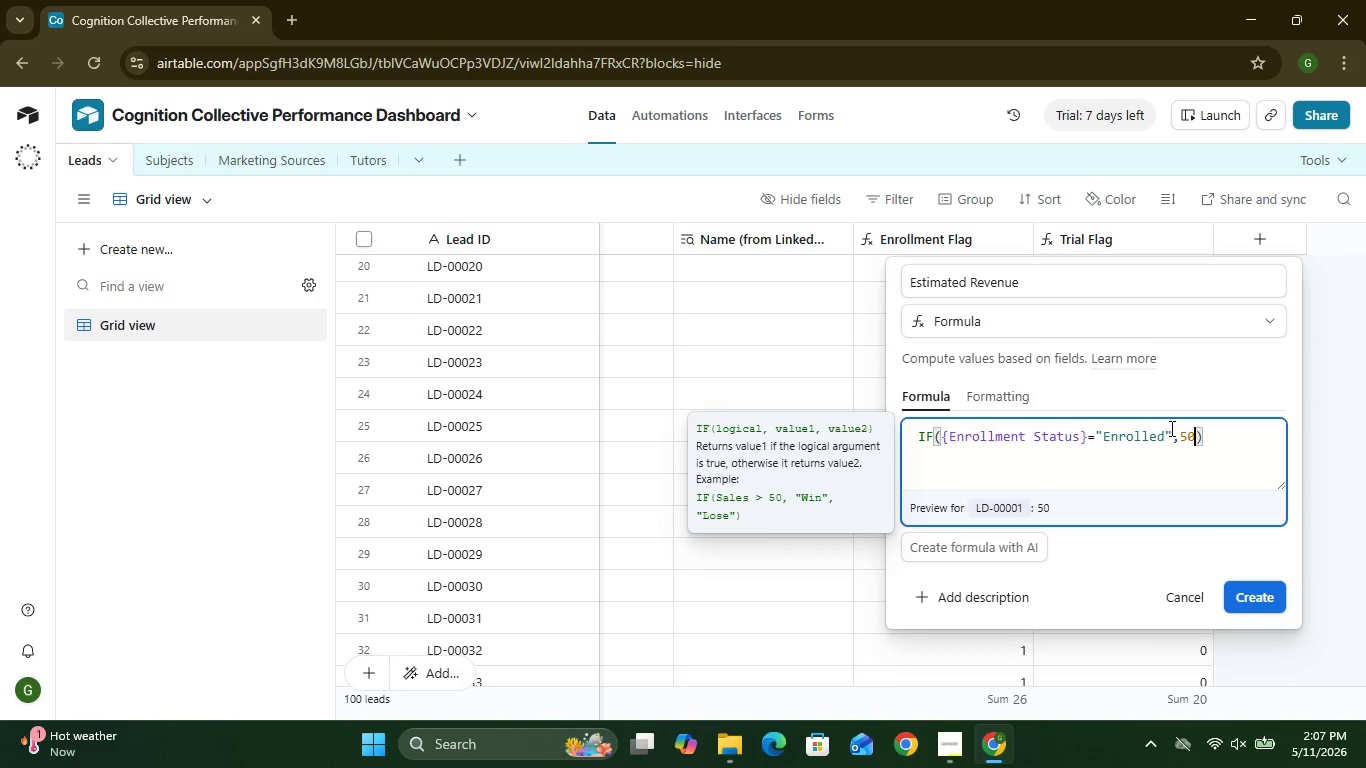 
key(0)
 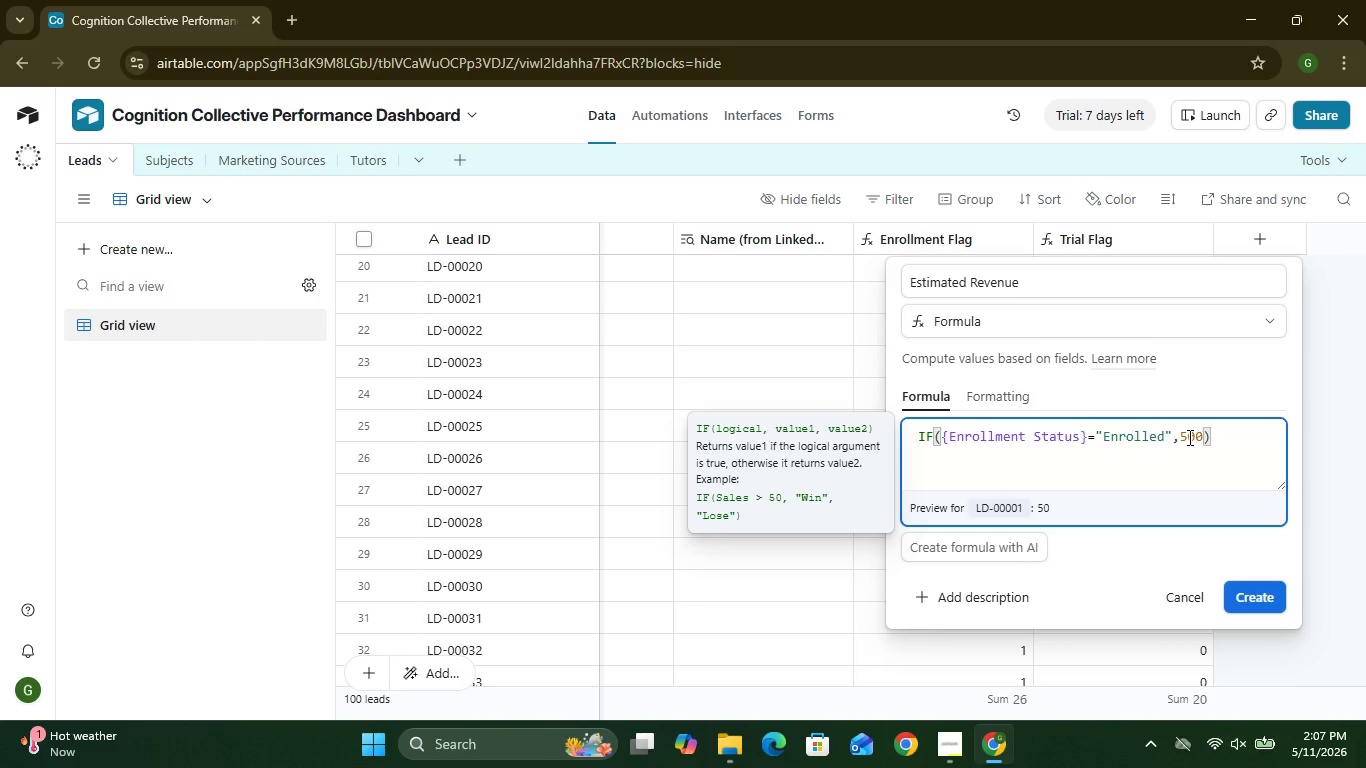 
key(Comma)
 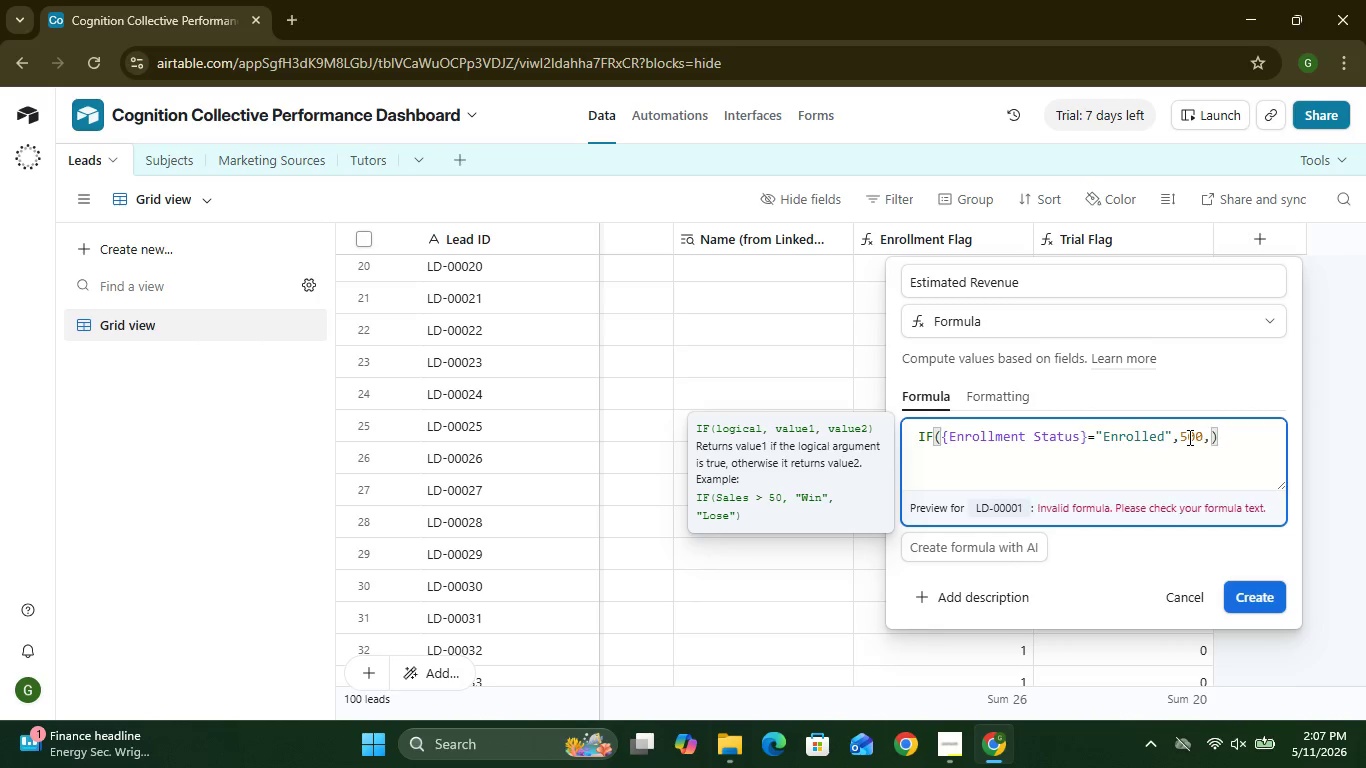 
key(0)
 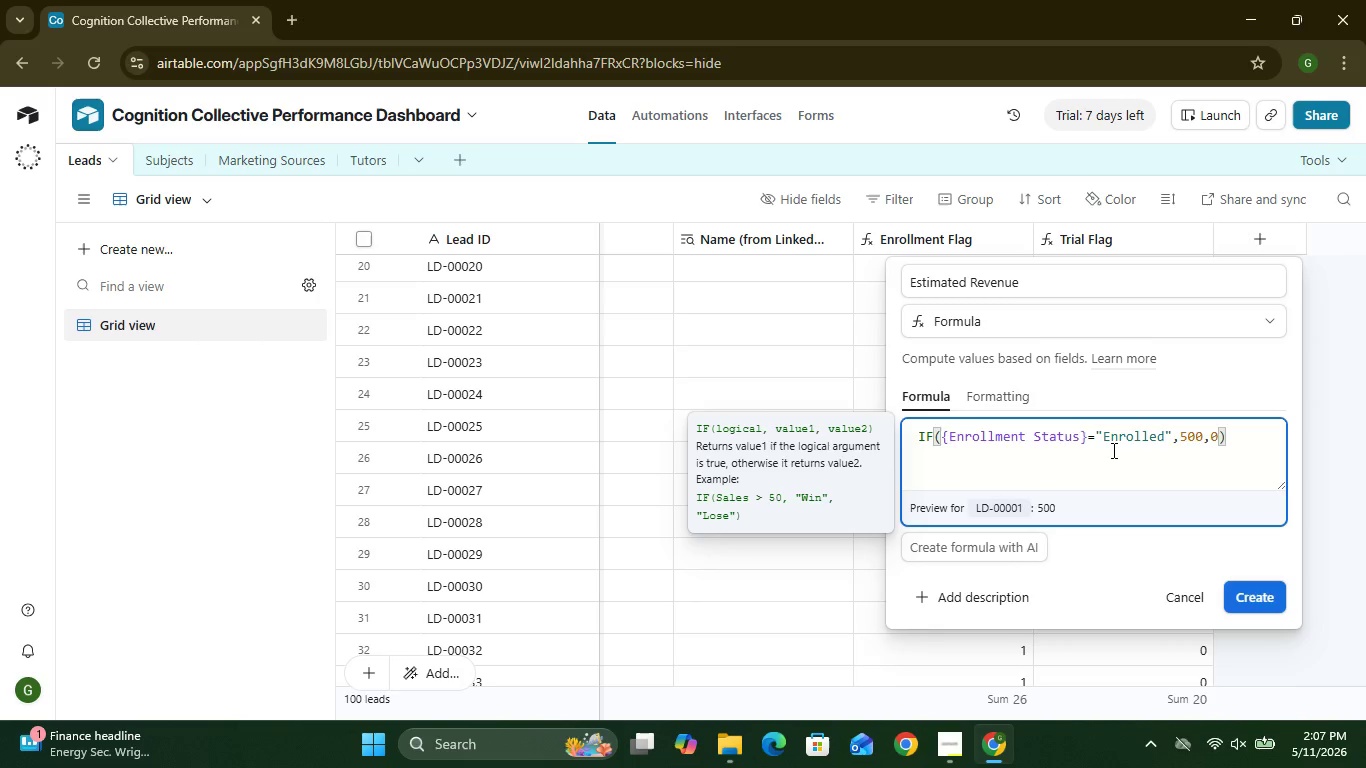 
wait(9.44)
 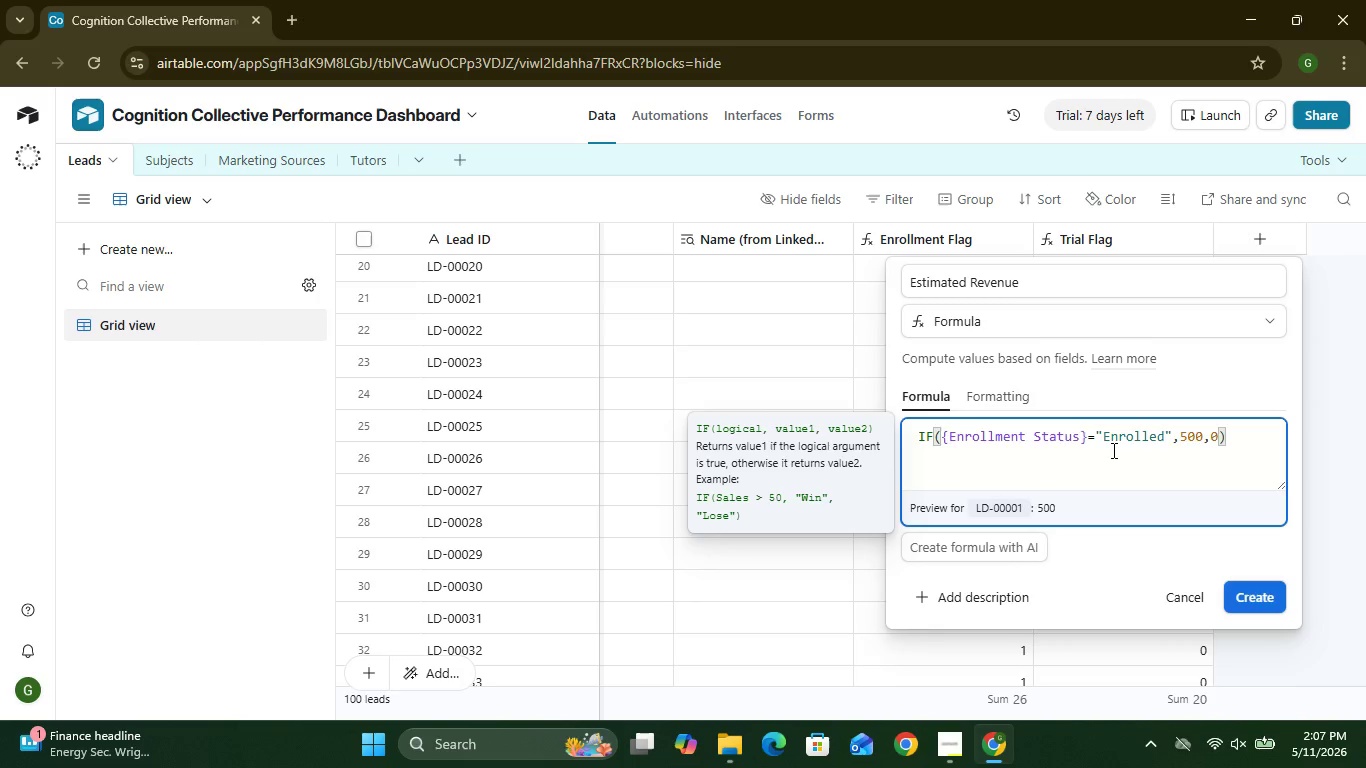 
left_click([993, 399])
 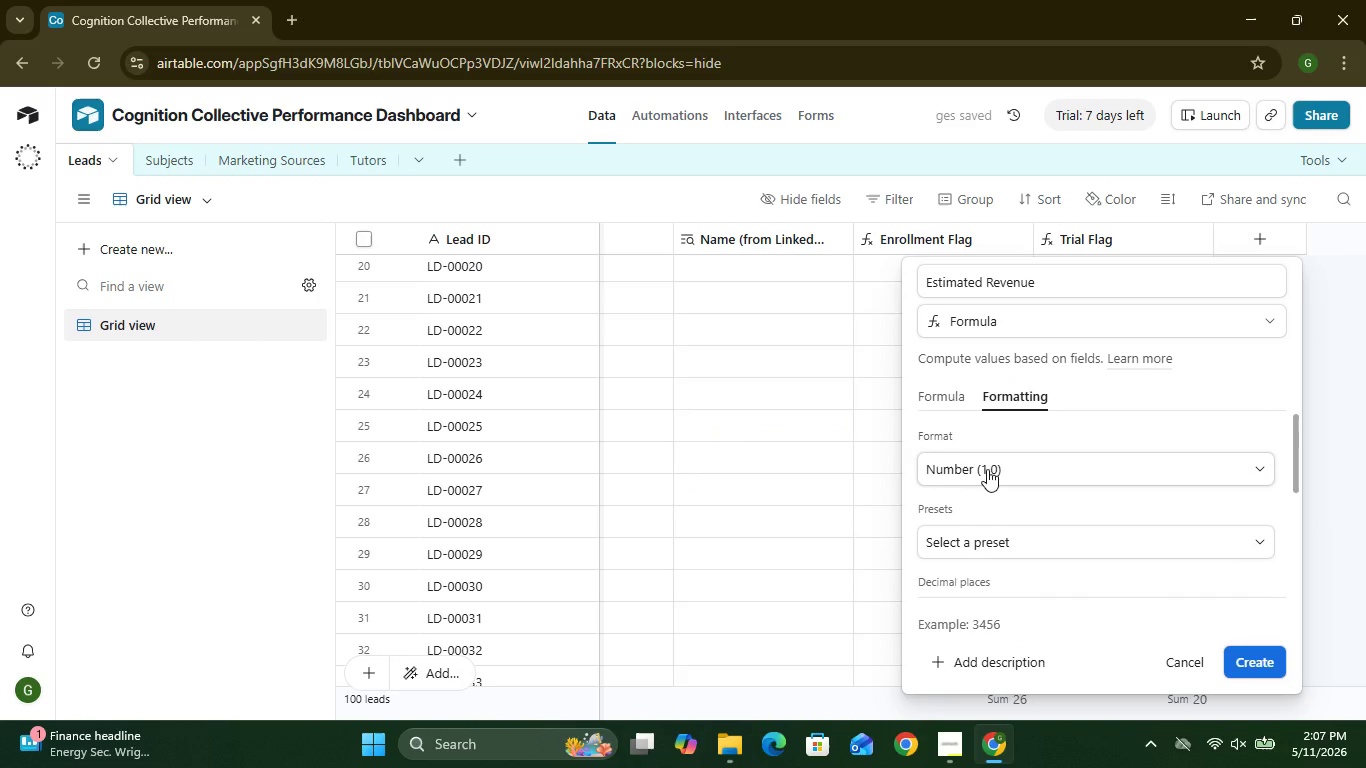 
left_click([987, 469])
 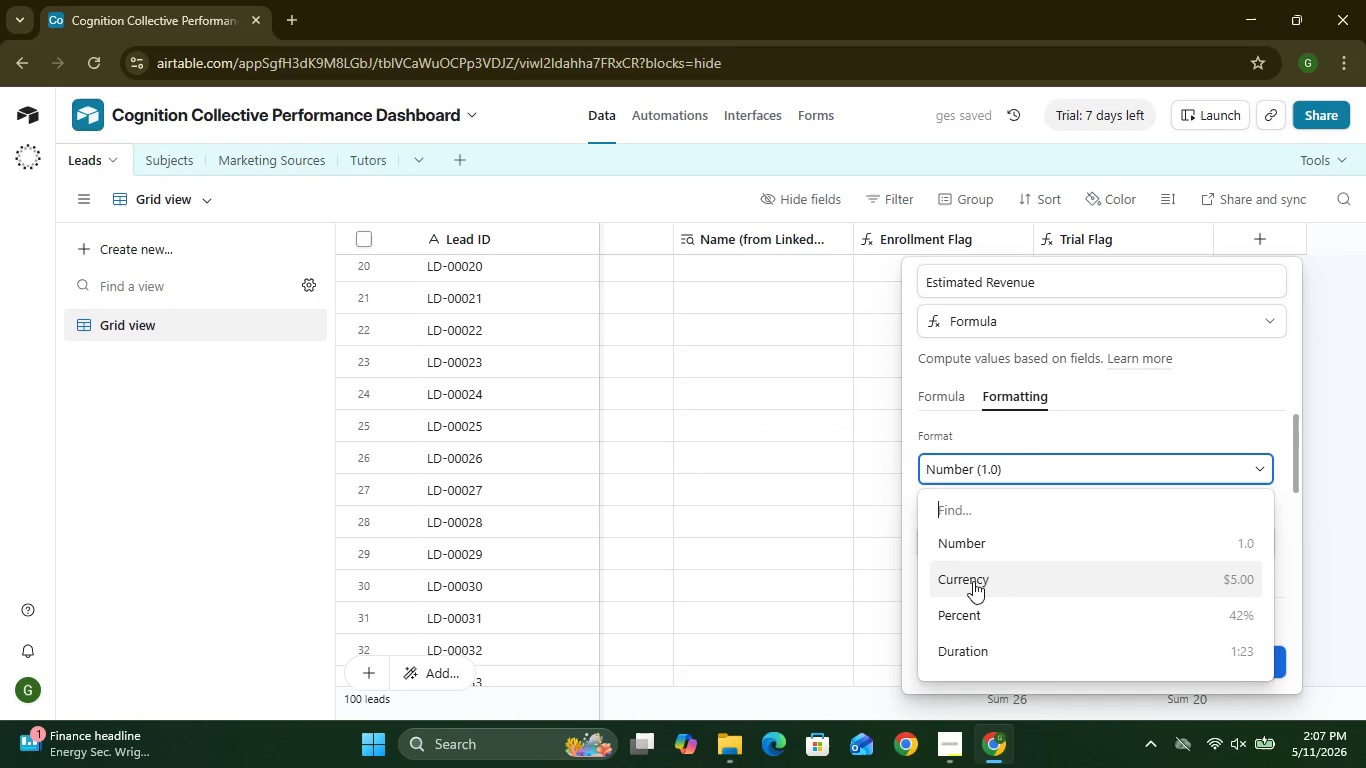 
left_click([973, 581])
 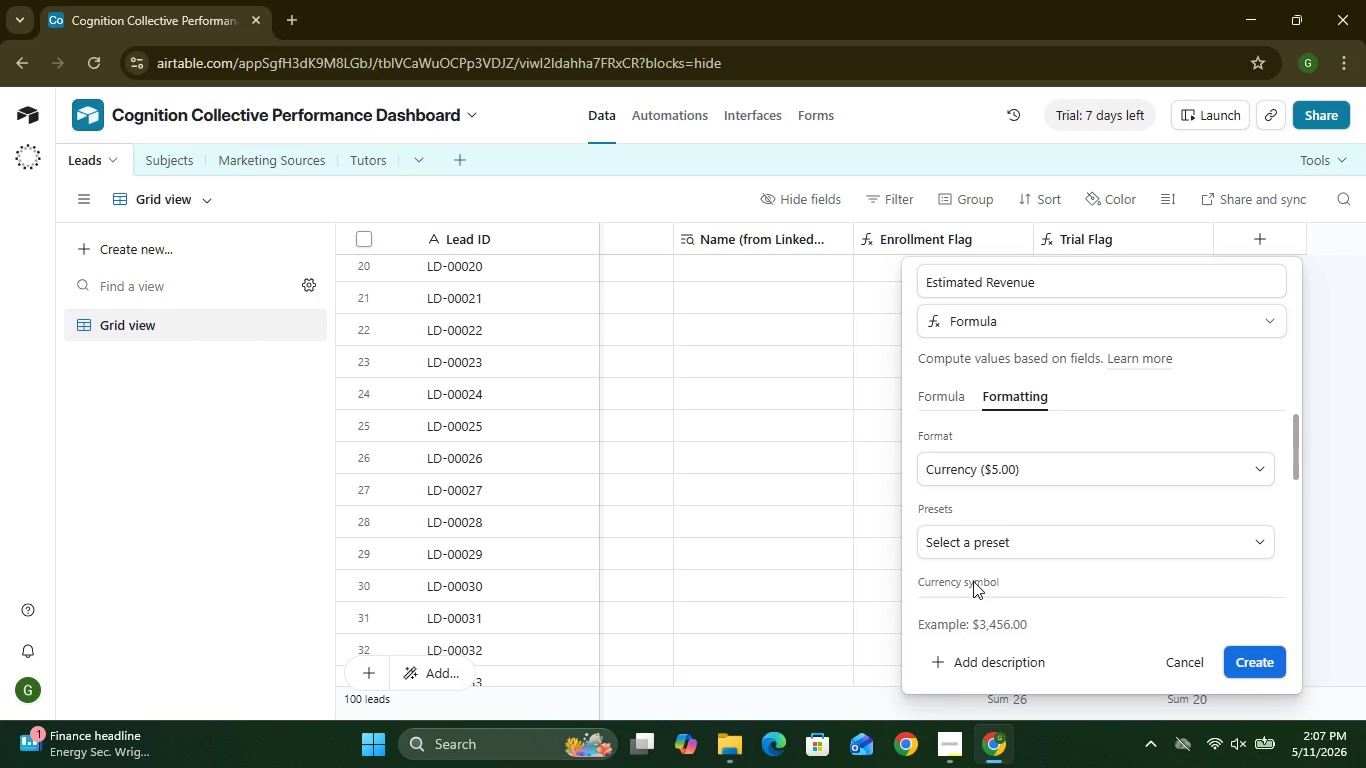 
wait(11.32)
 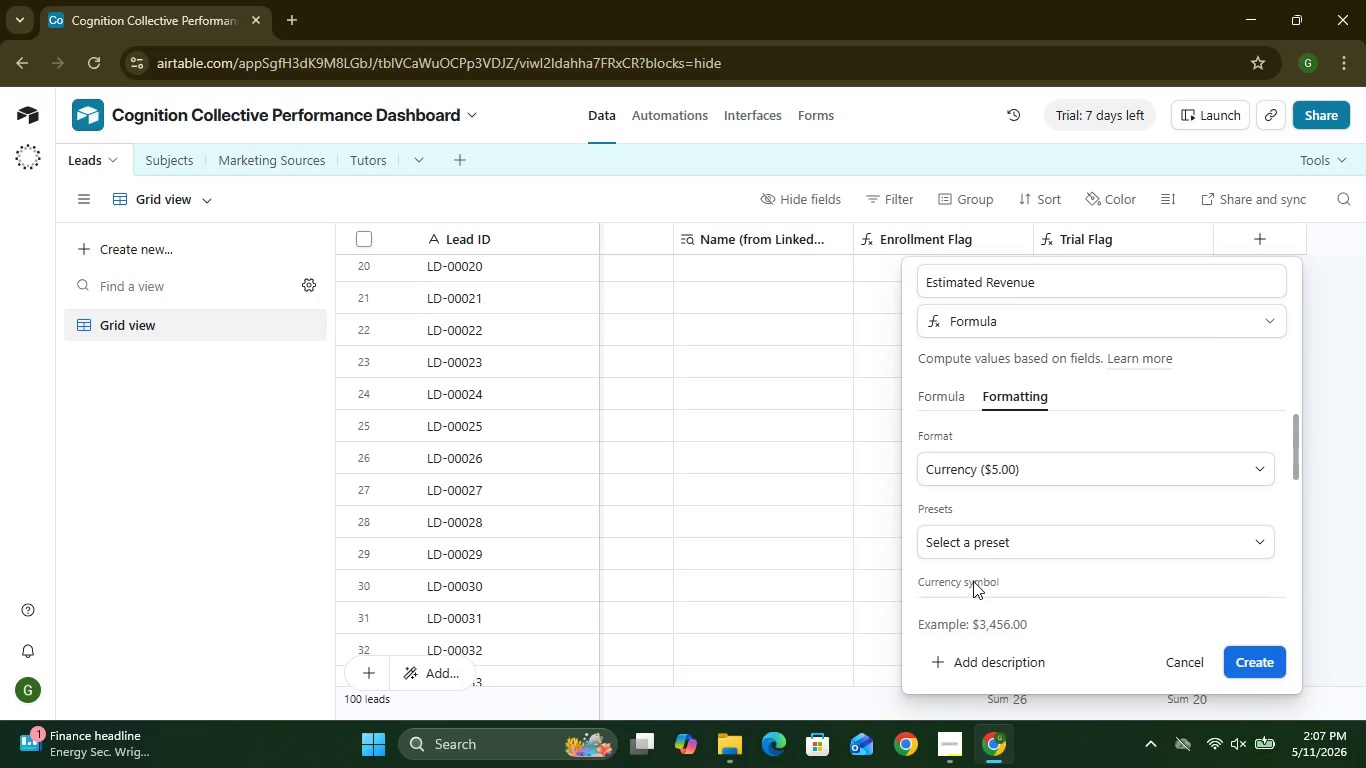 
mouse_move([1076, 515])
 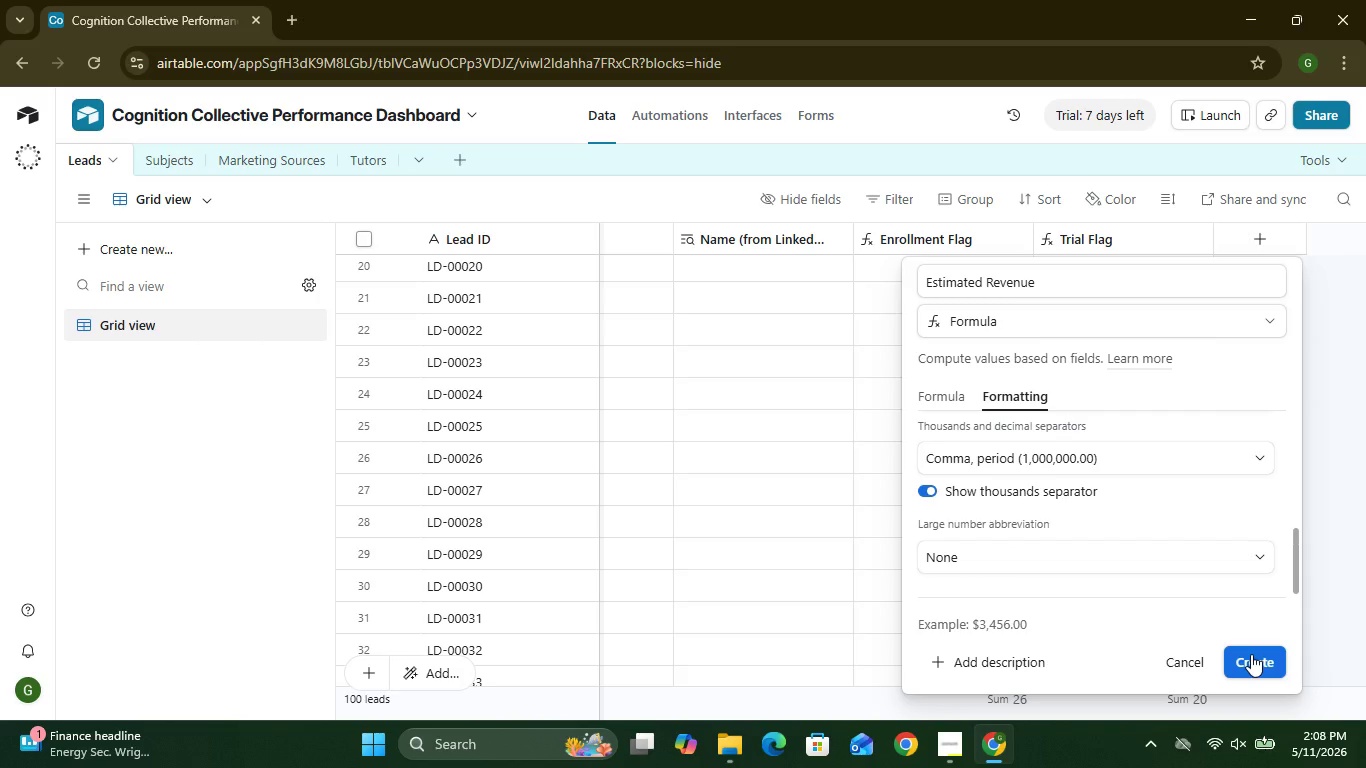 
left_click([1251, 654])
 